 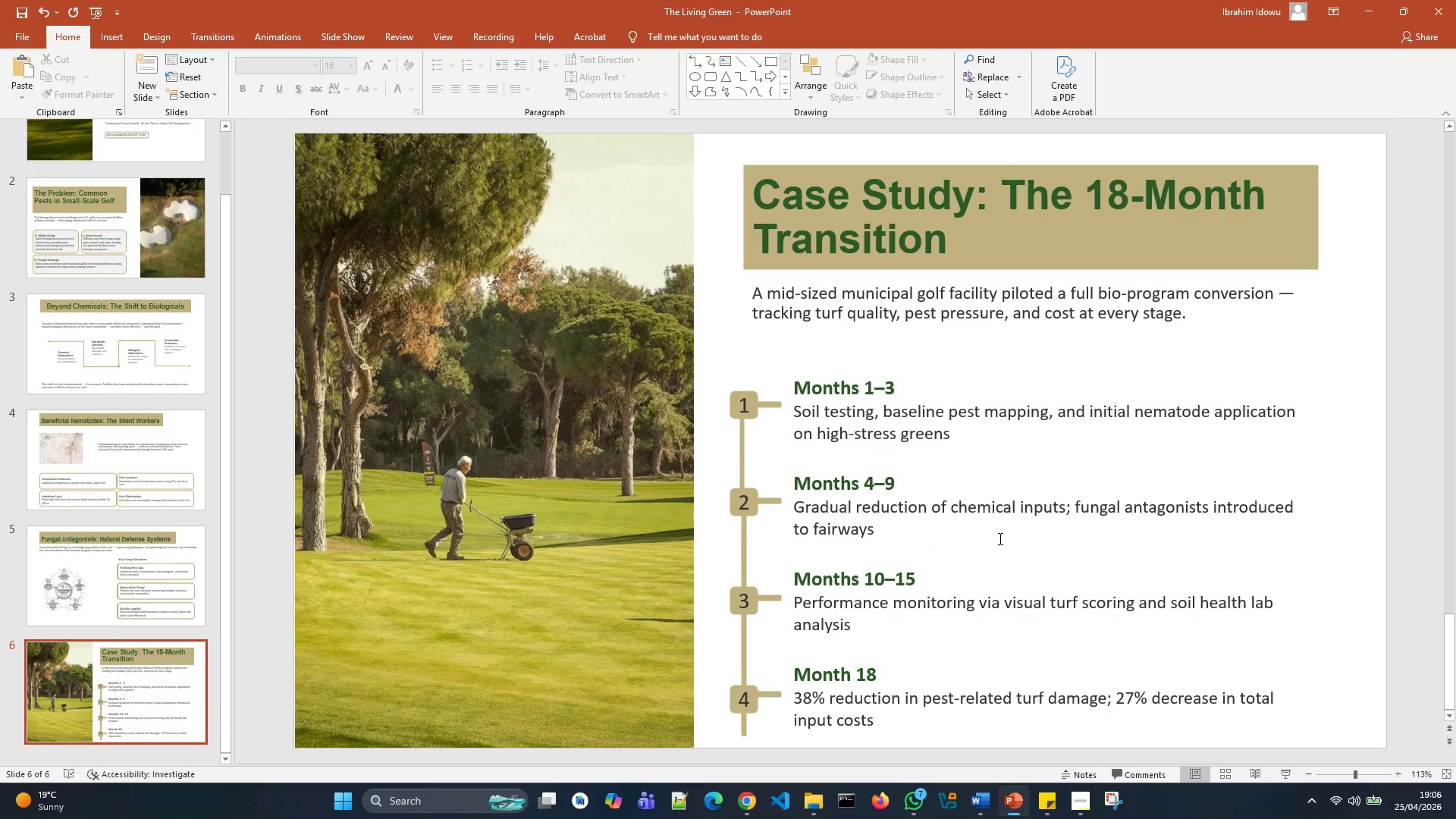 
scroll: coordinate [875, 534], scroll_direction: up, amount: 8.0
 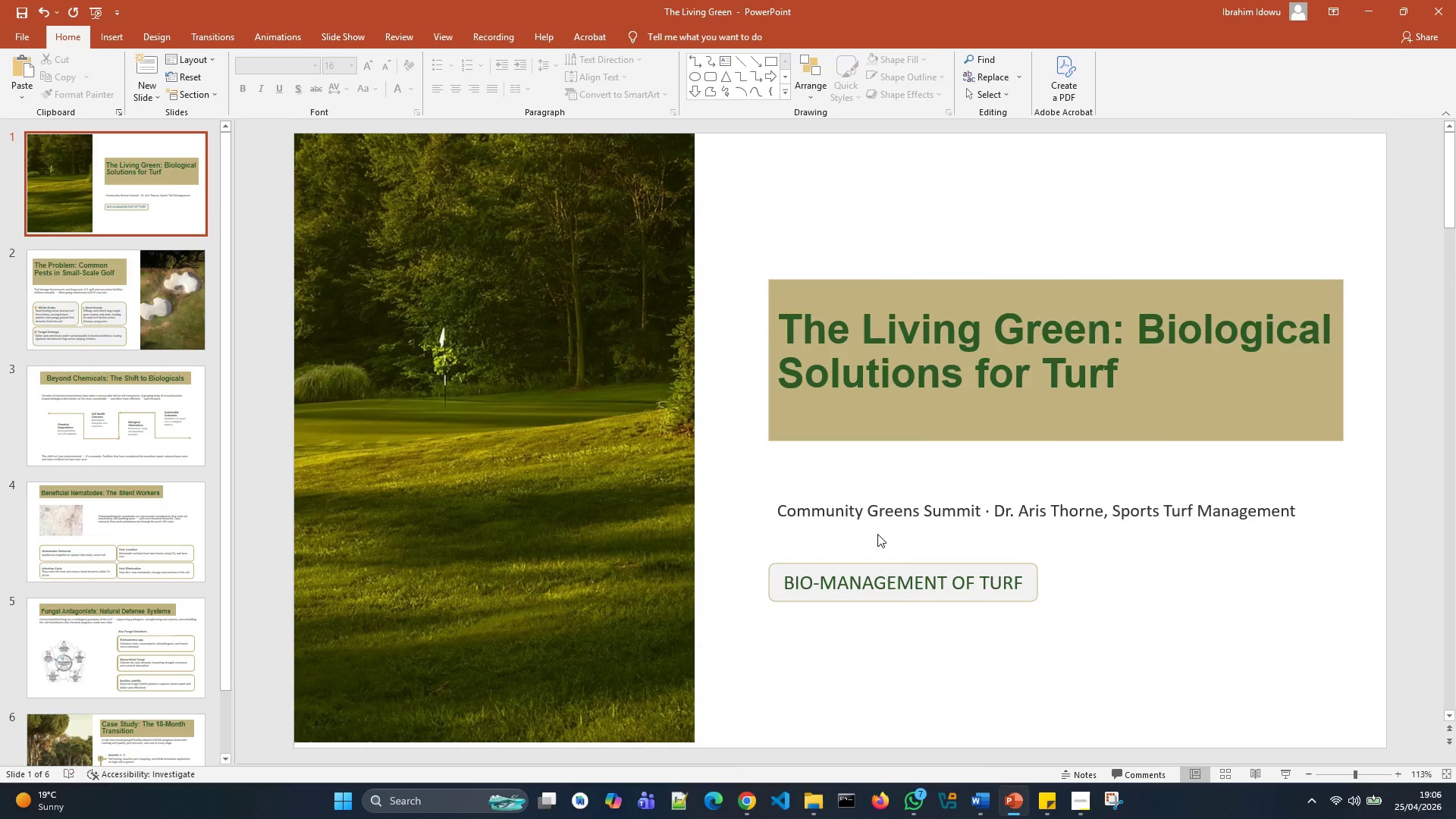 
scroll: coordinate [883, 540], scroll_direction: down, amount: 12.0
 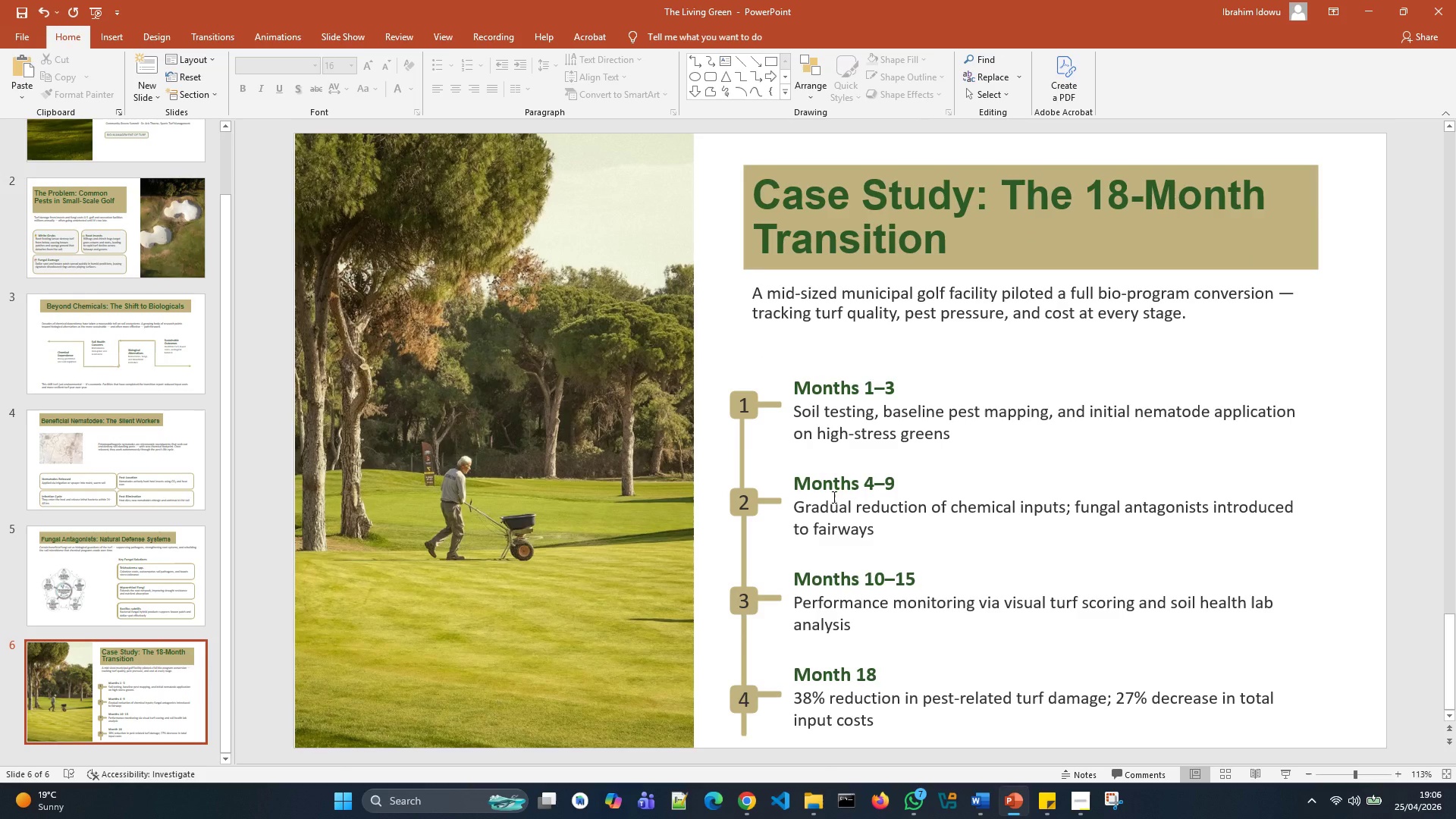 
wait(14.34)
 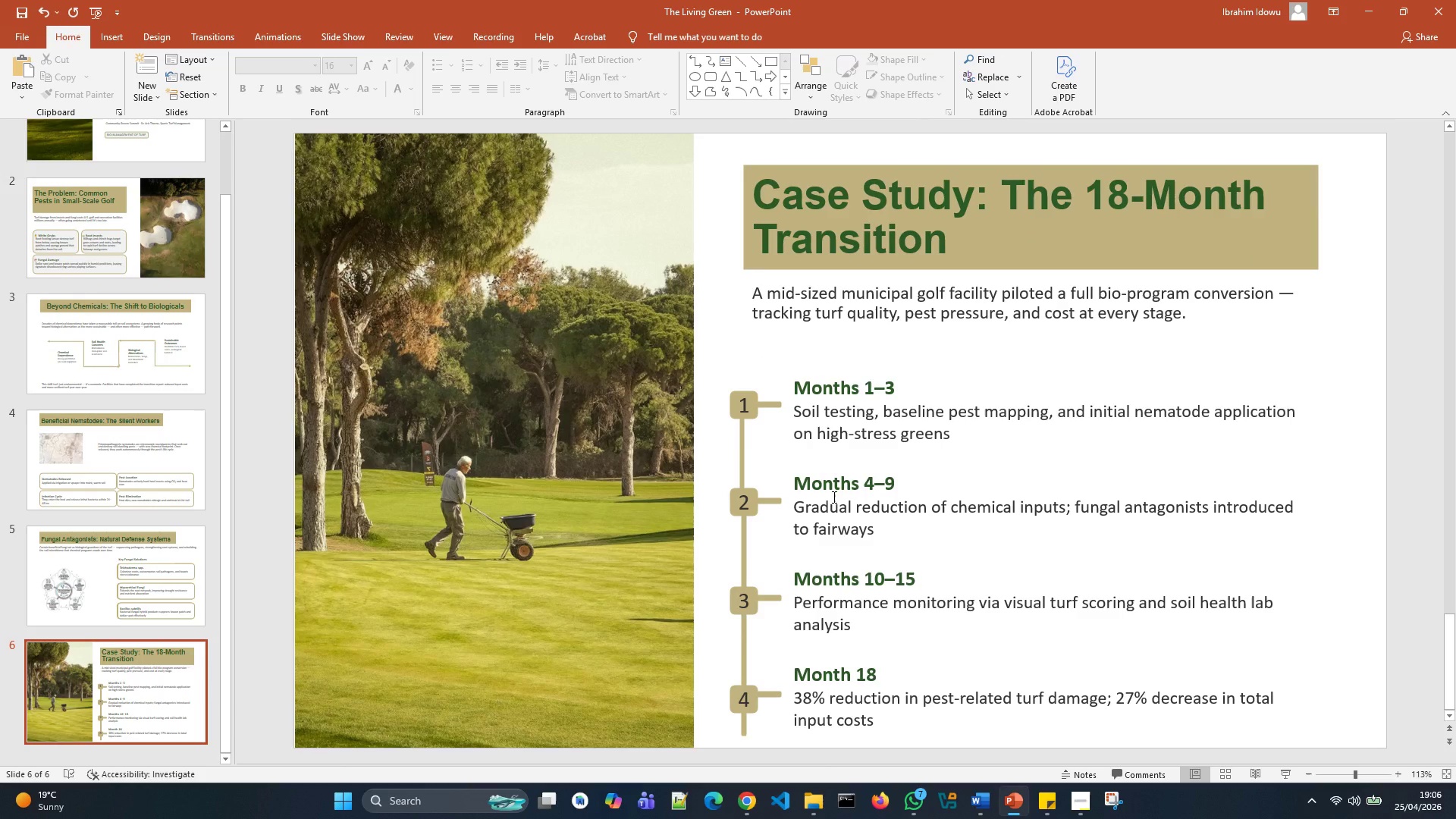 
left_click([65, 750])
 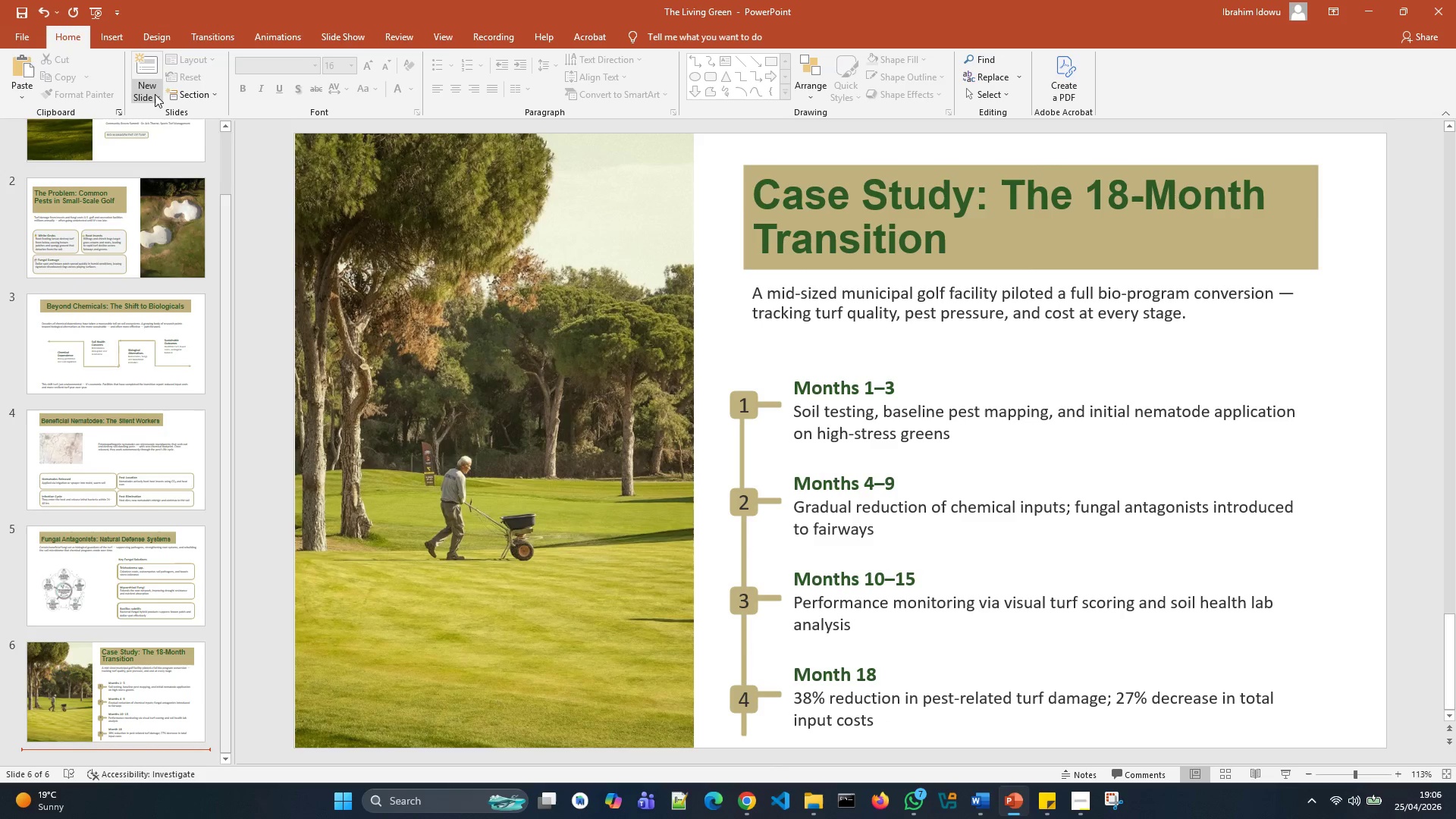 
left_click([157, 97])
 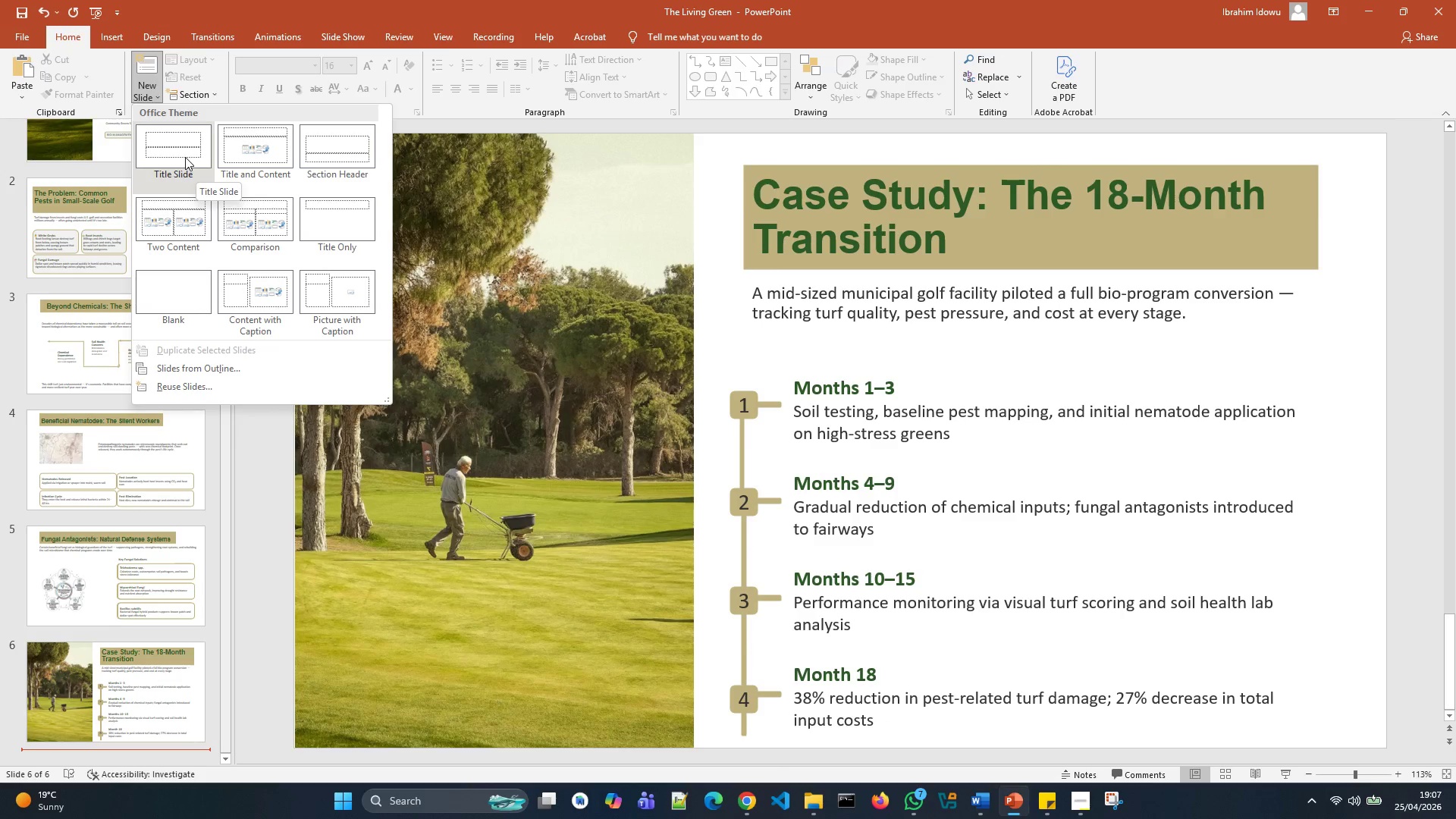 
wait(28.37)
 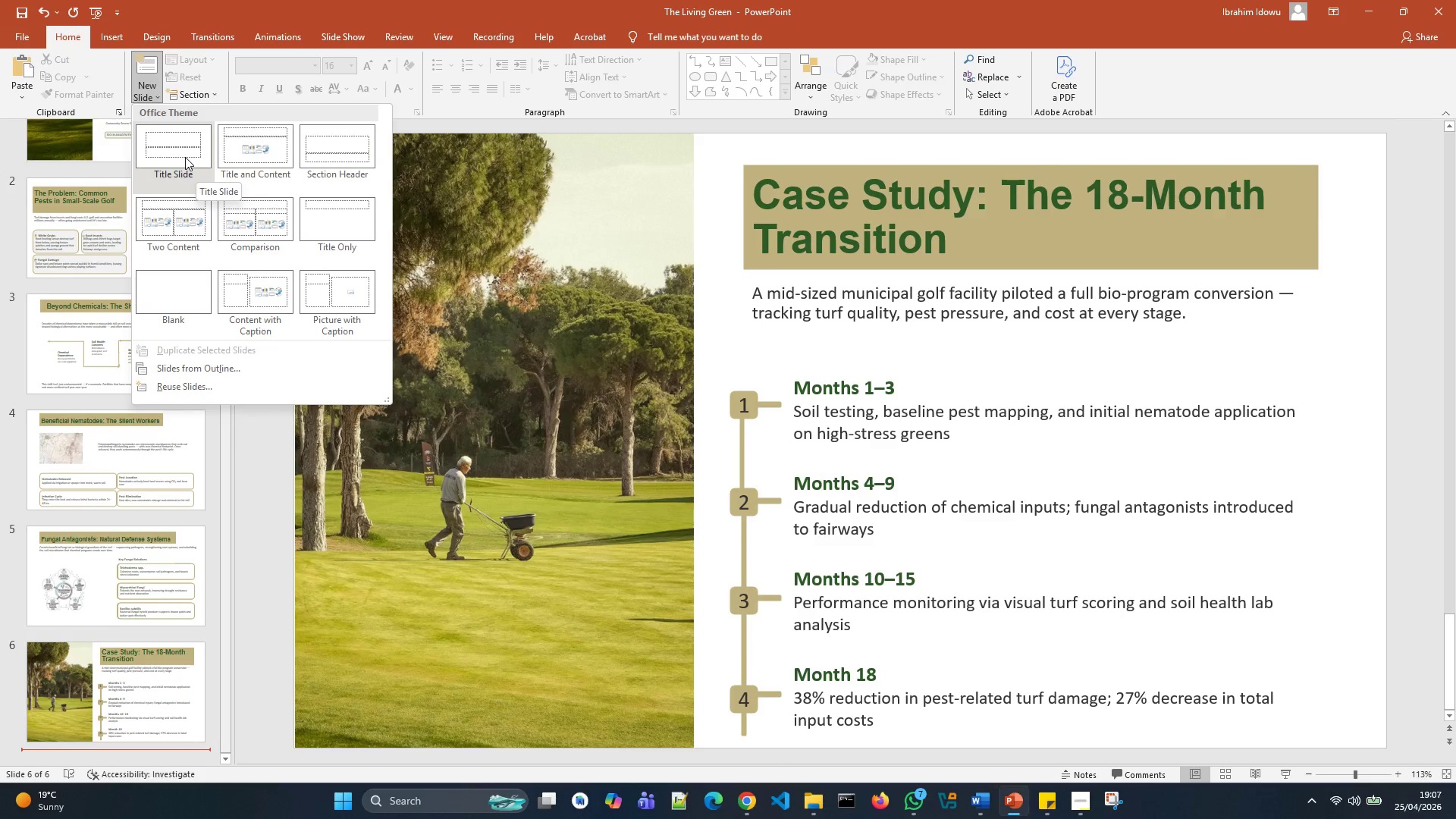 
mouse_move([379, 350])
 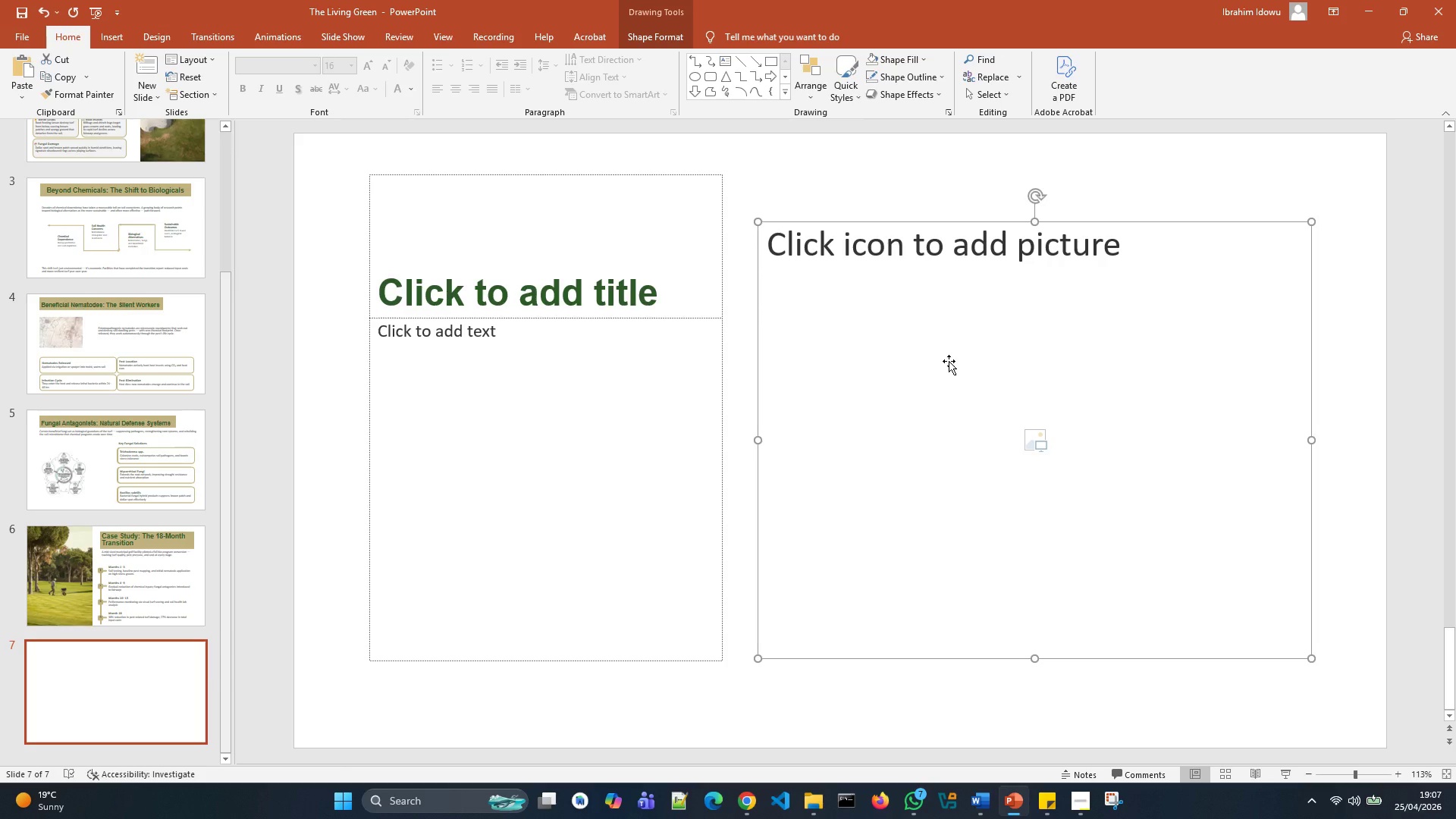 
wait(5.81)
 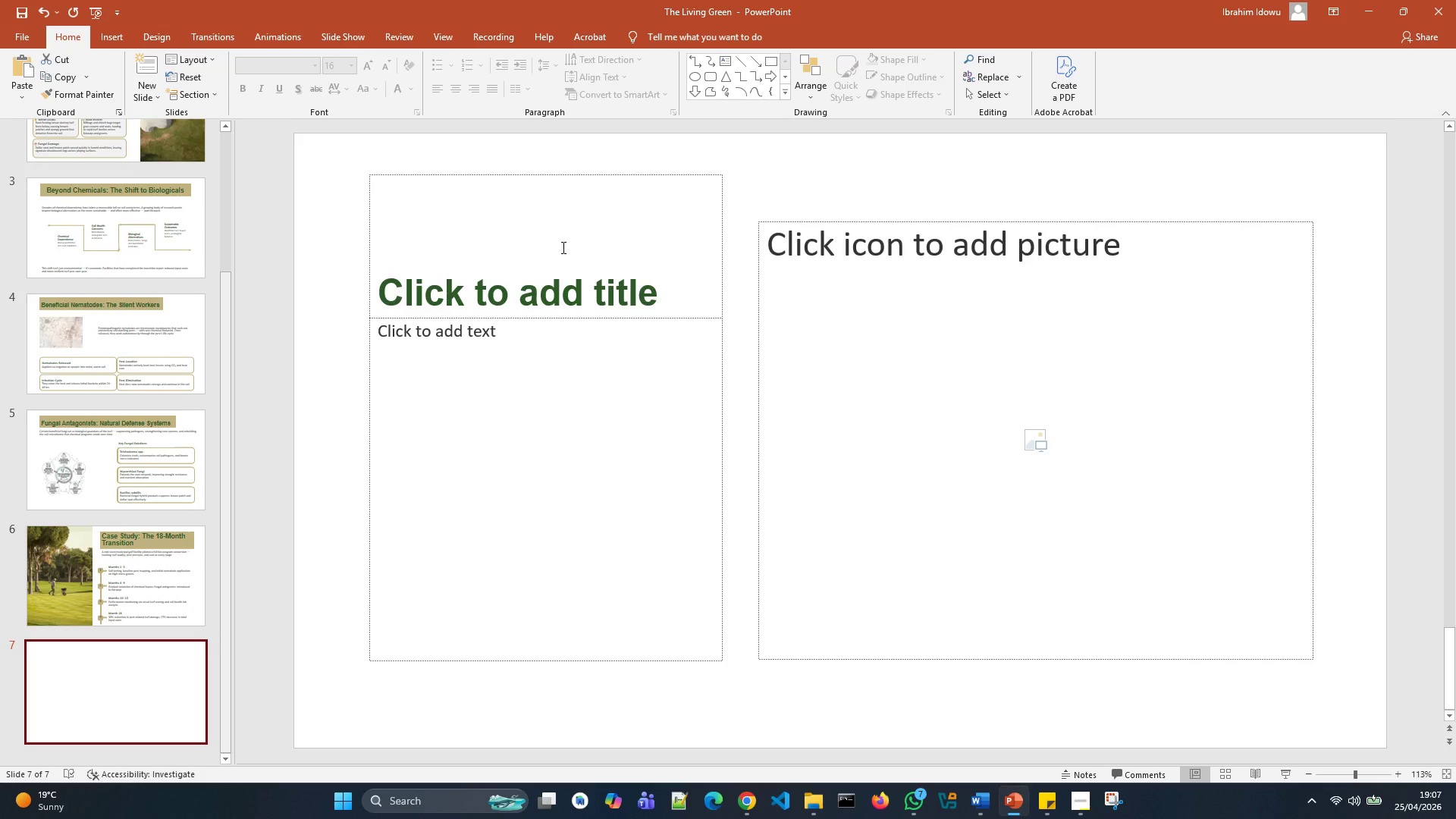 
left_click_drag(start_coordinate=[949, 361], to_coordinate=[1015, 282])
 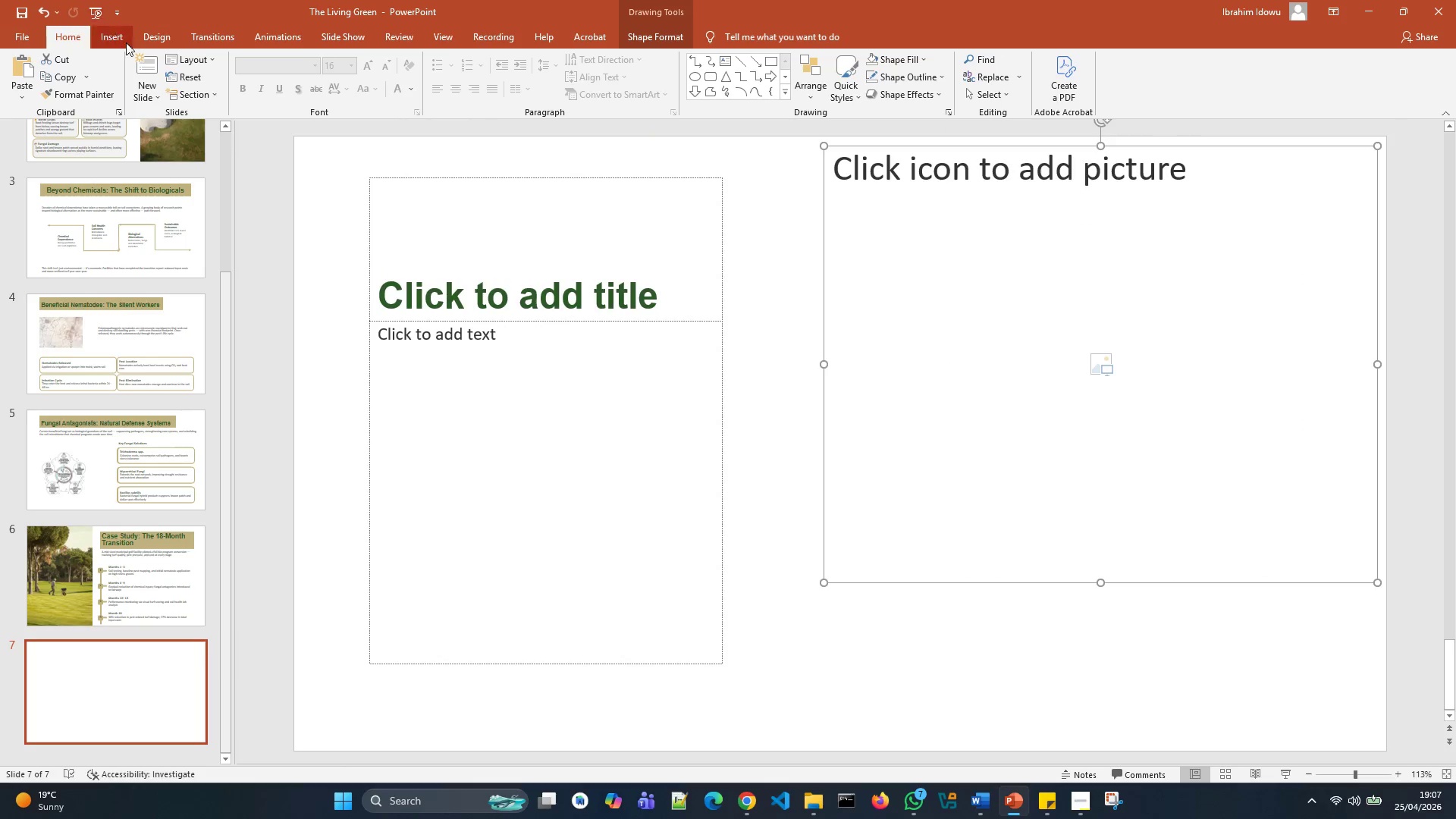 
wait(5.44)
 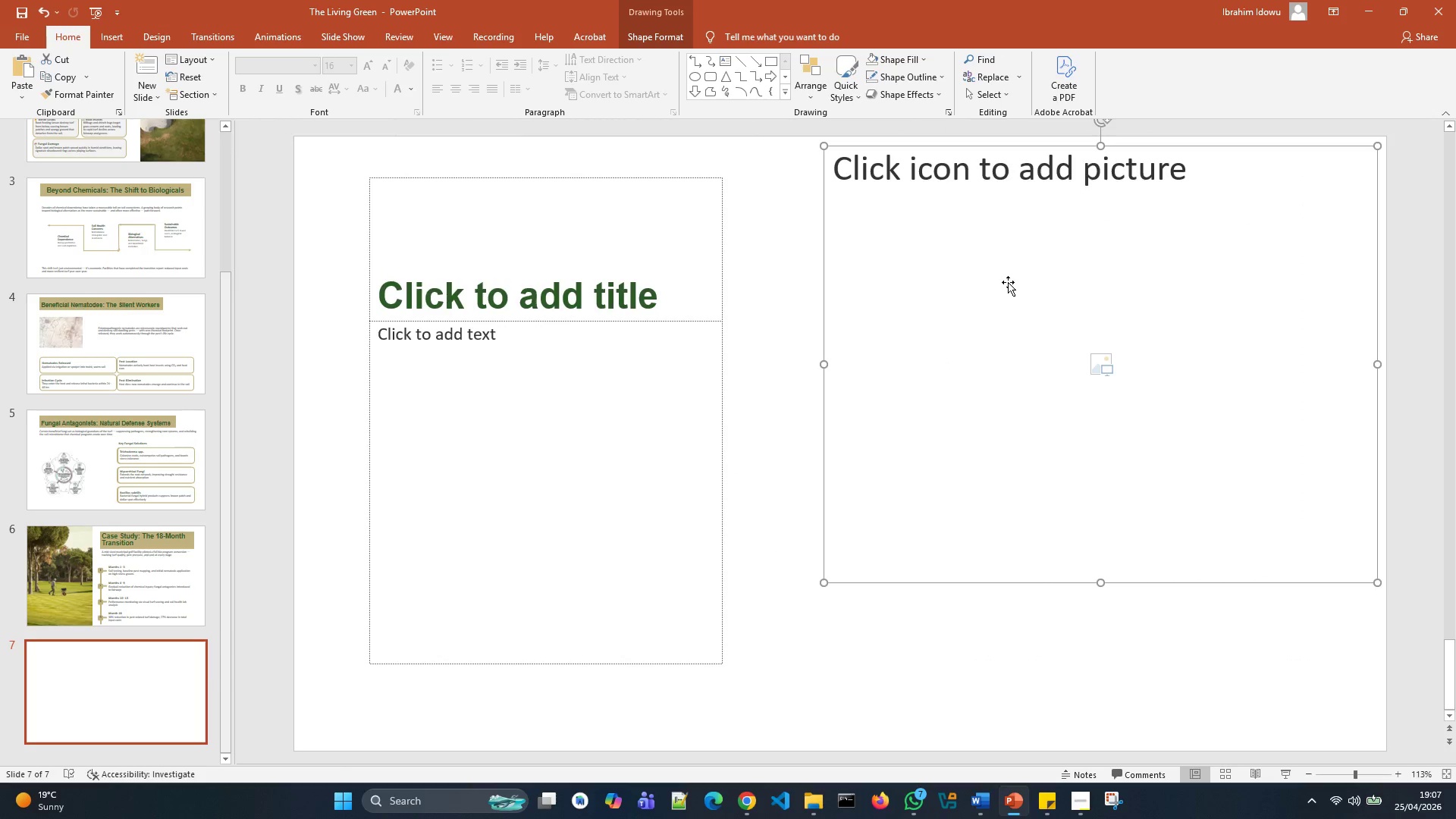 
left_click([195, 64])
 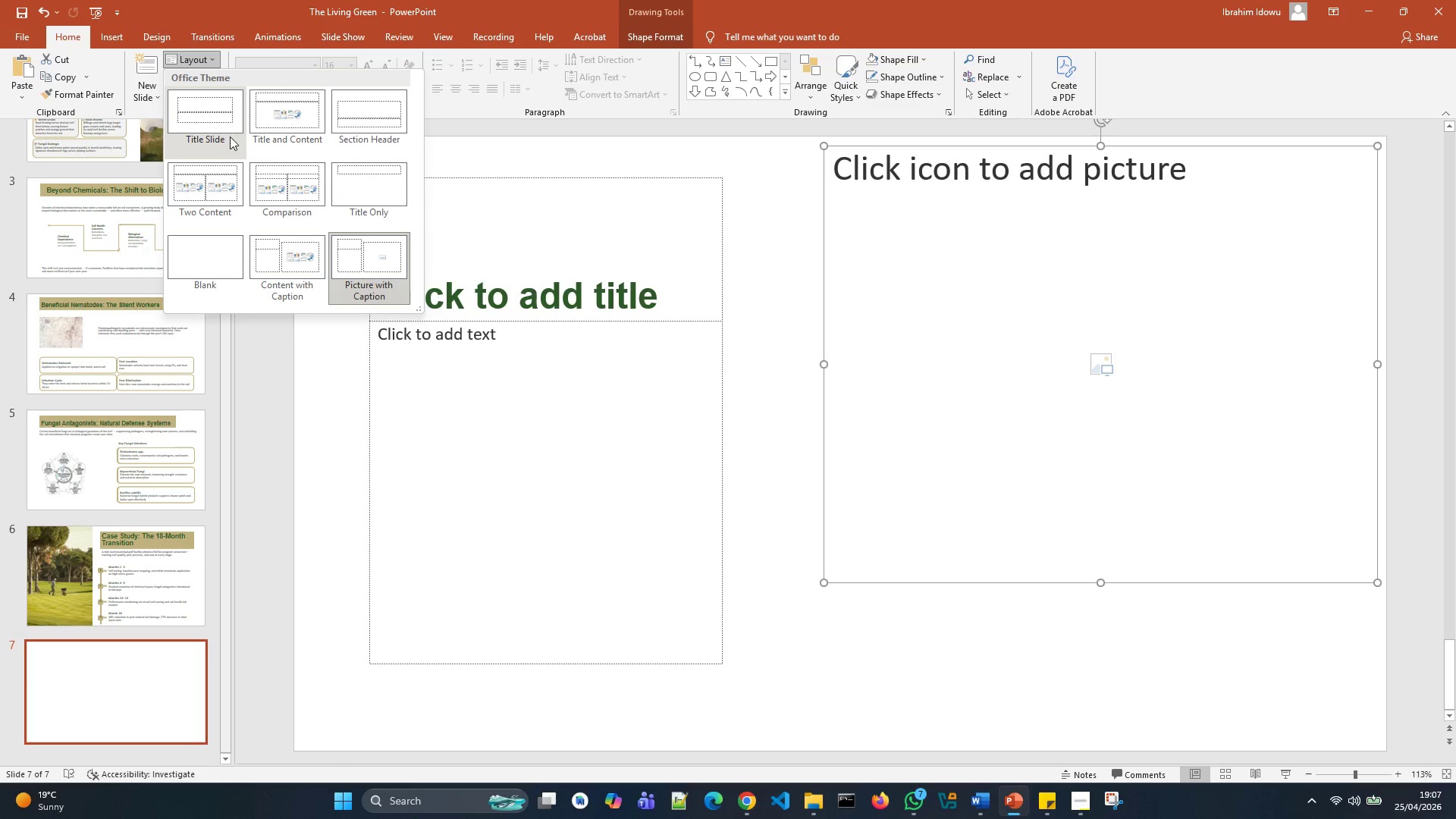 
mouse_move([234, 187])
 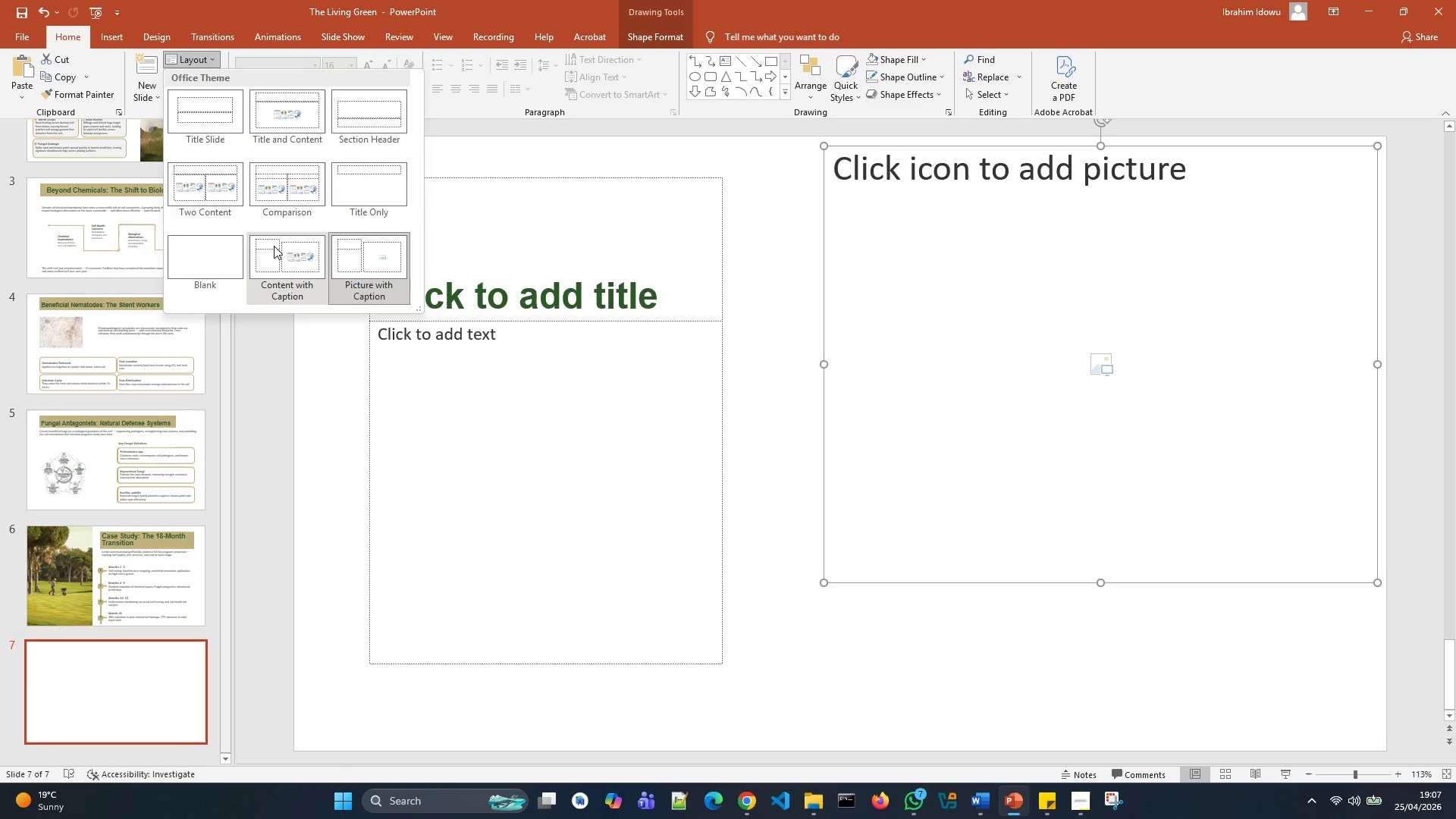 
left_click([274, 246])
 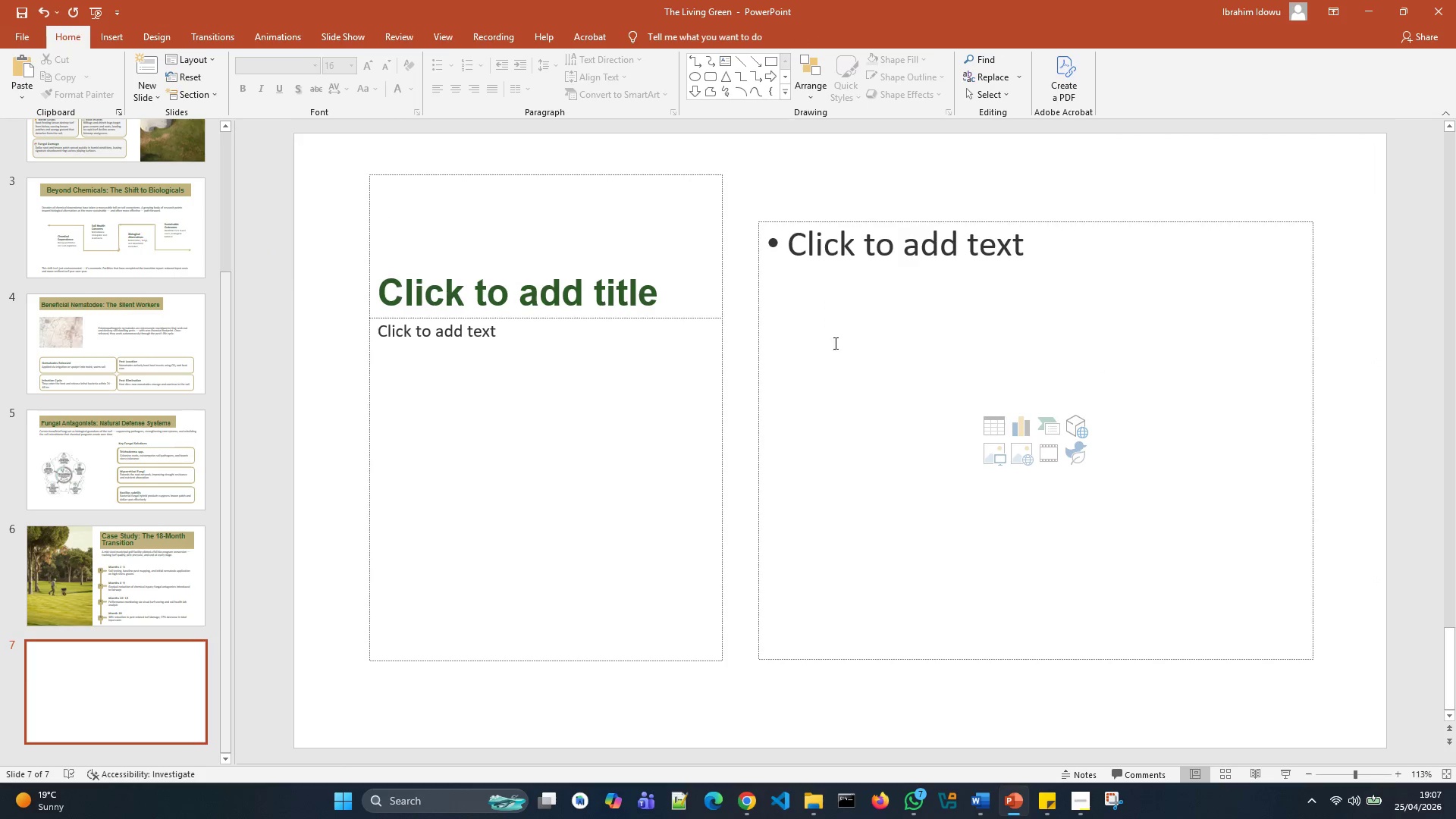 
left_click([967, 323])
 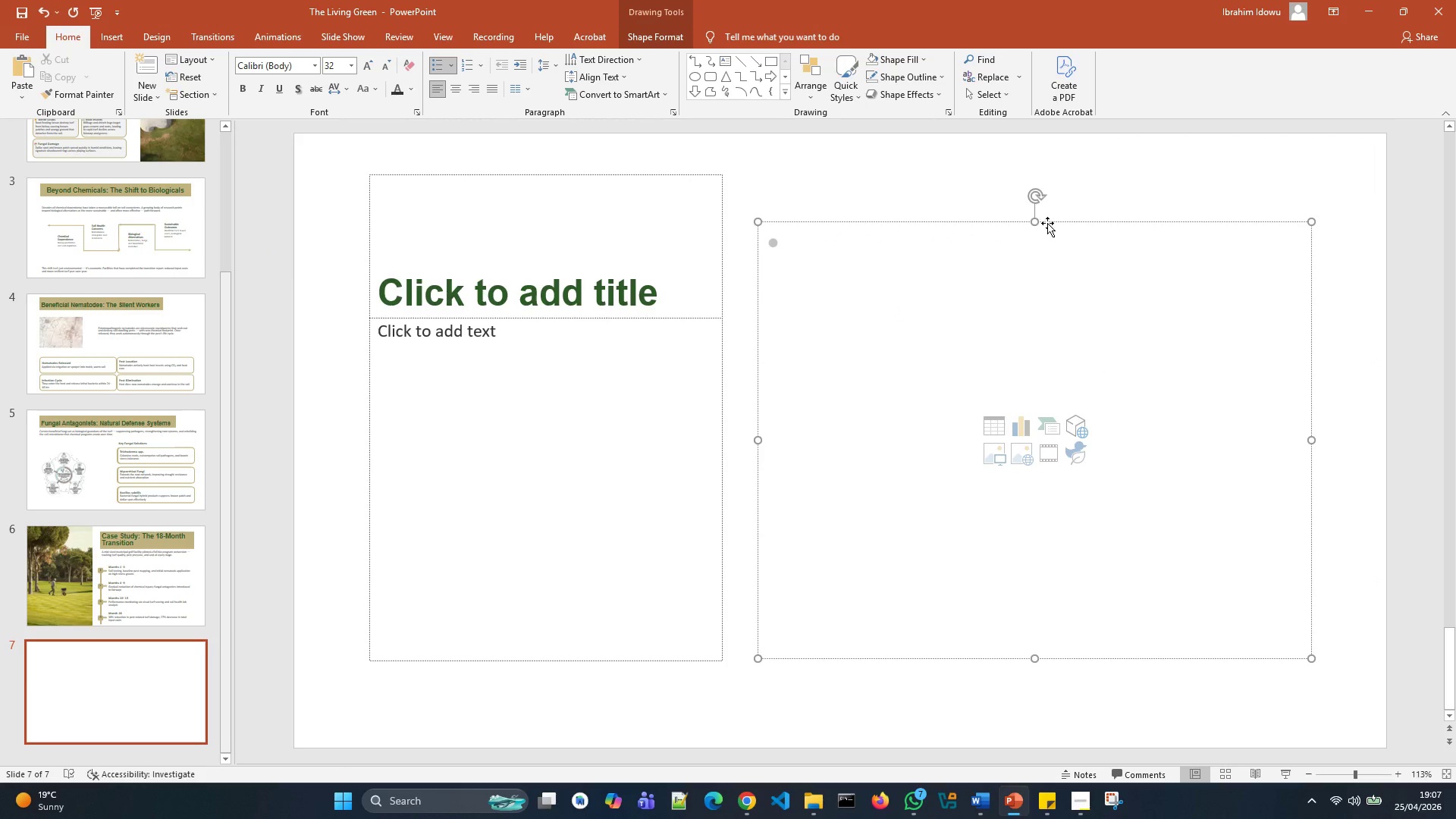 
left_click_drag(start_coordinate=[1047, 223], to_coordinate=[860, 130])
 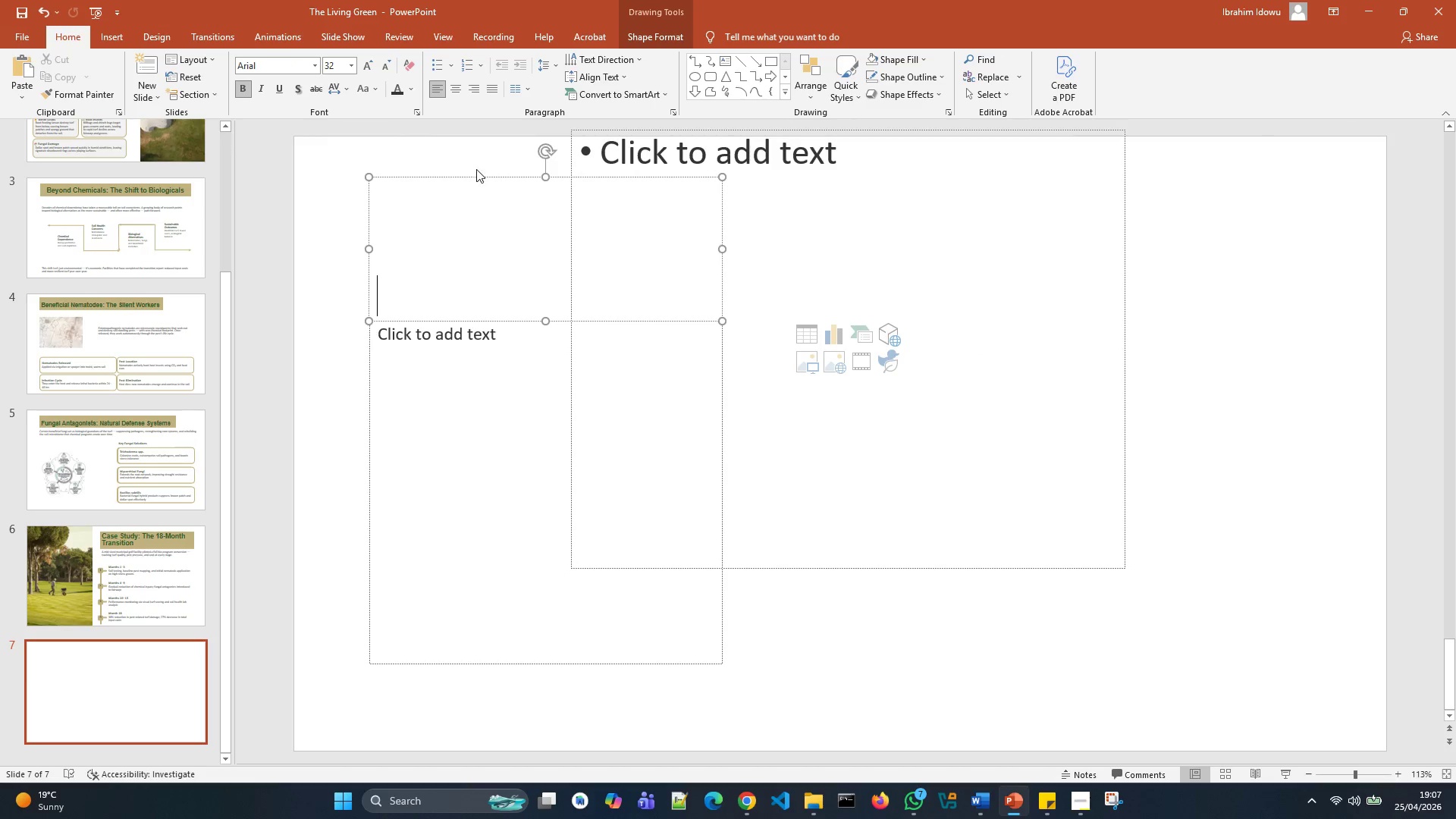 
left_click_drag(start_coordinate=[488, 178], to_coordinate=[1147, 471])
 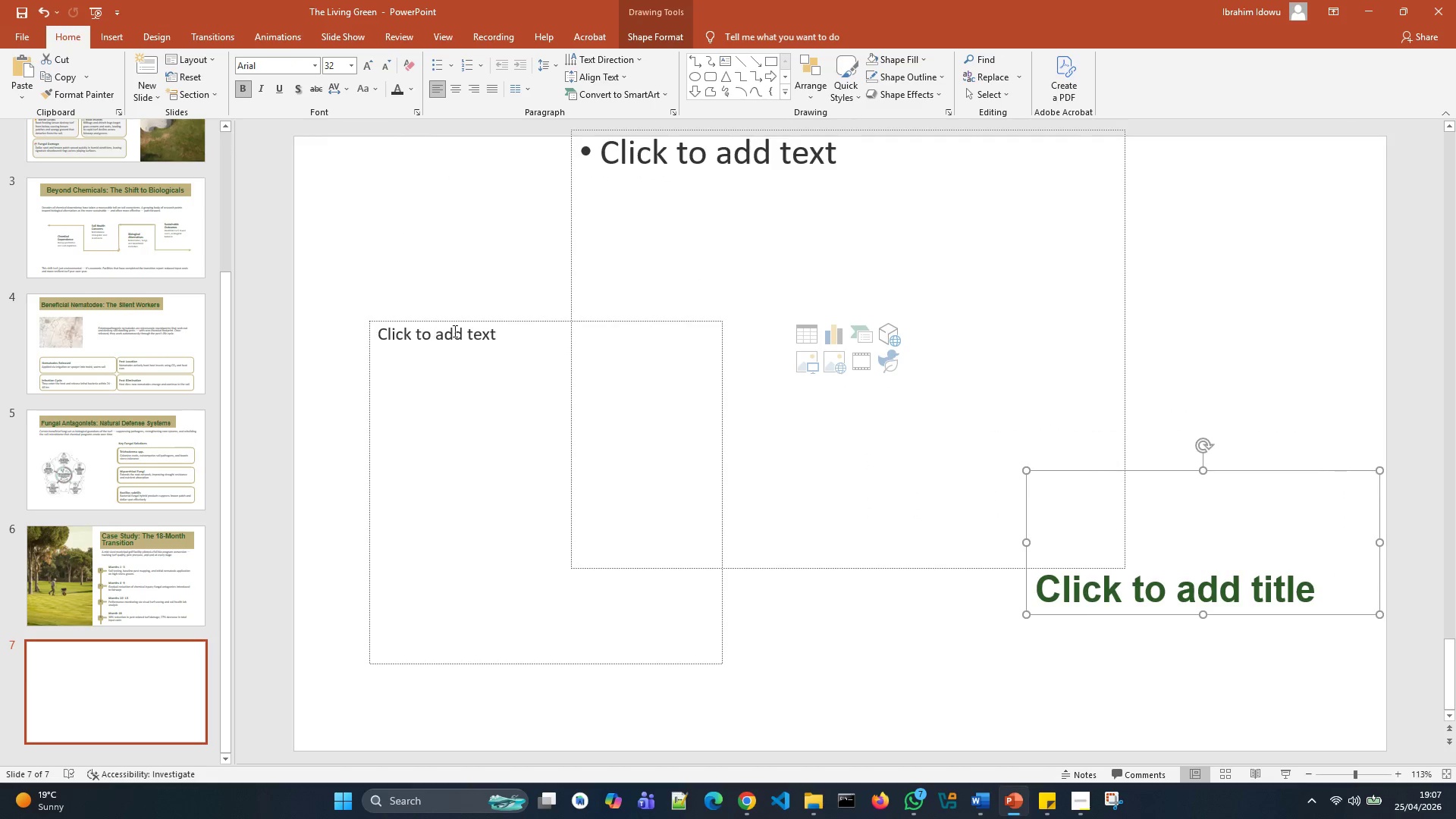 
mouse_move([497, 309])
 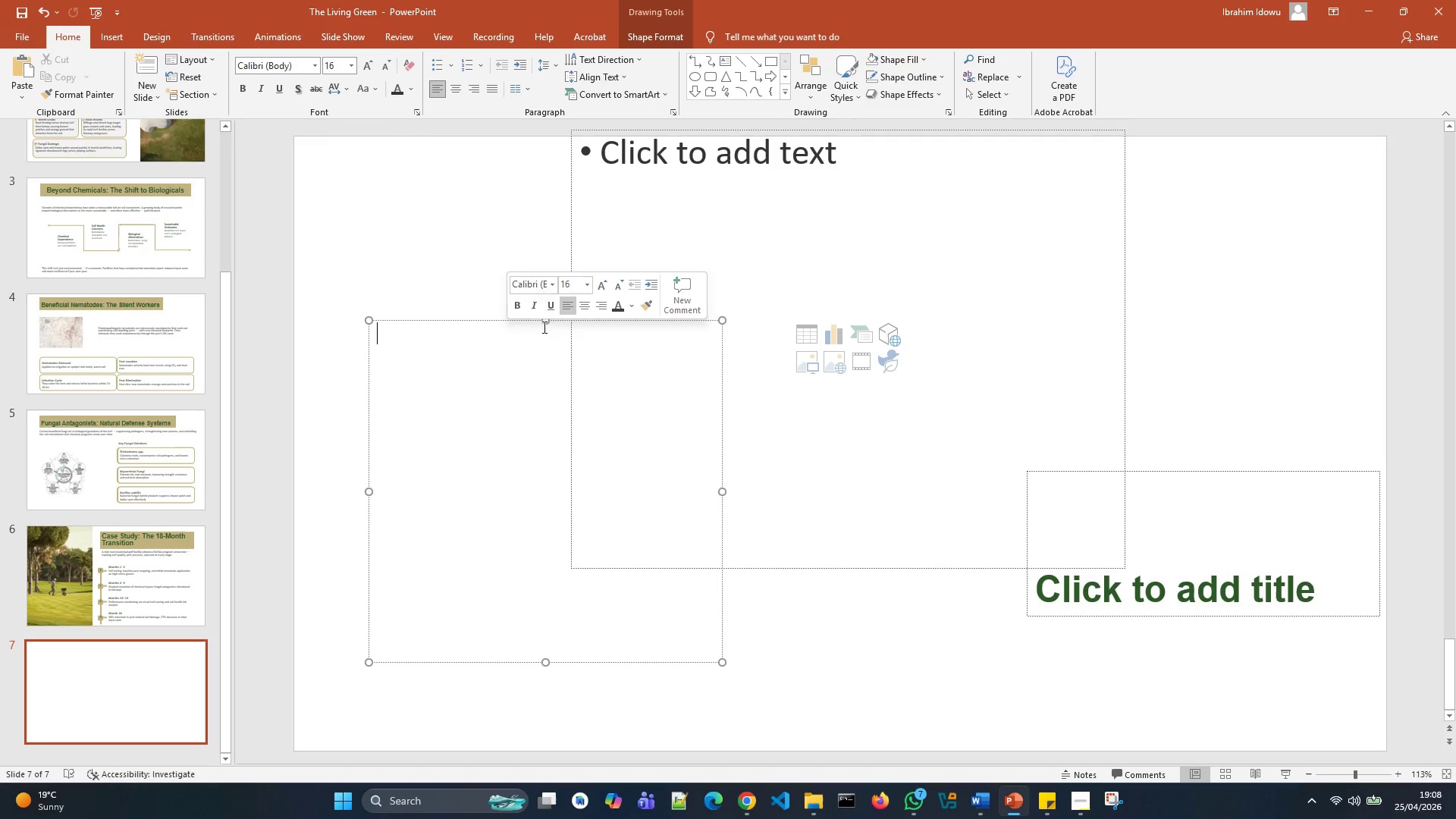 
left_click_drag(start_coordinate=[543, 327], to_coordinate=[547, 353])
 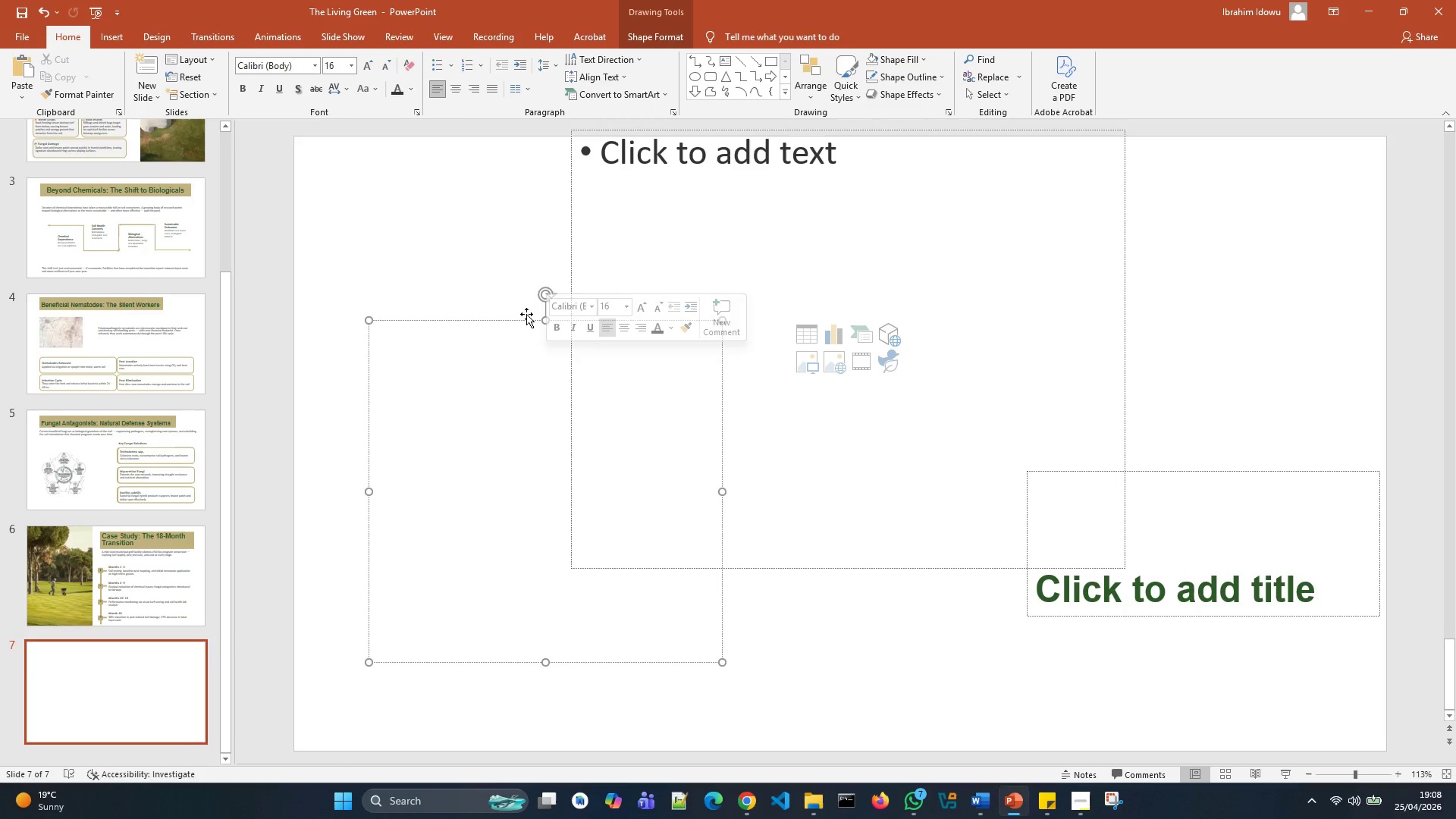 
left_click([526, 314])
 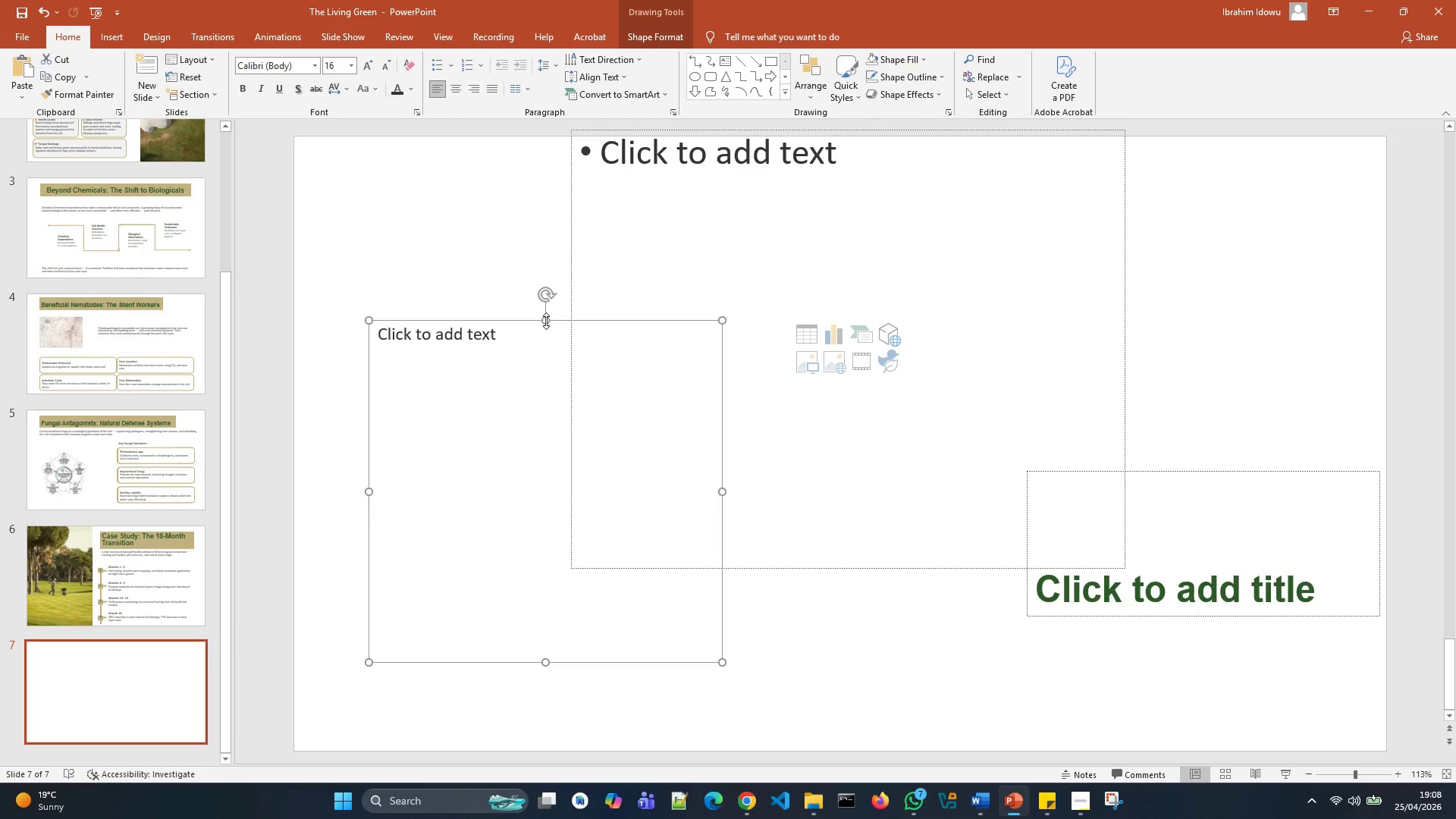 
left_click_drag(start_coordinate=[546, 321], to_coordinate=[556, 513])
 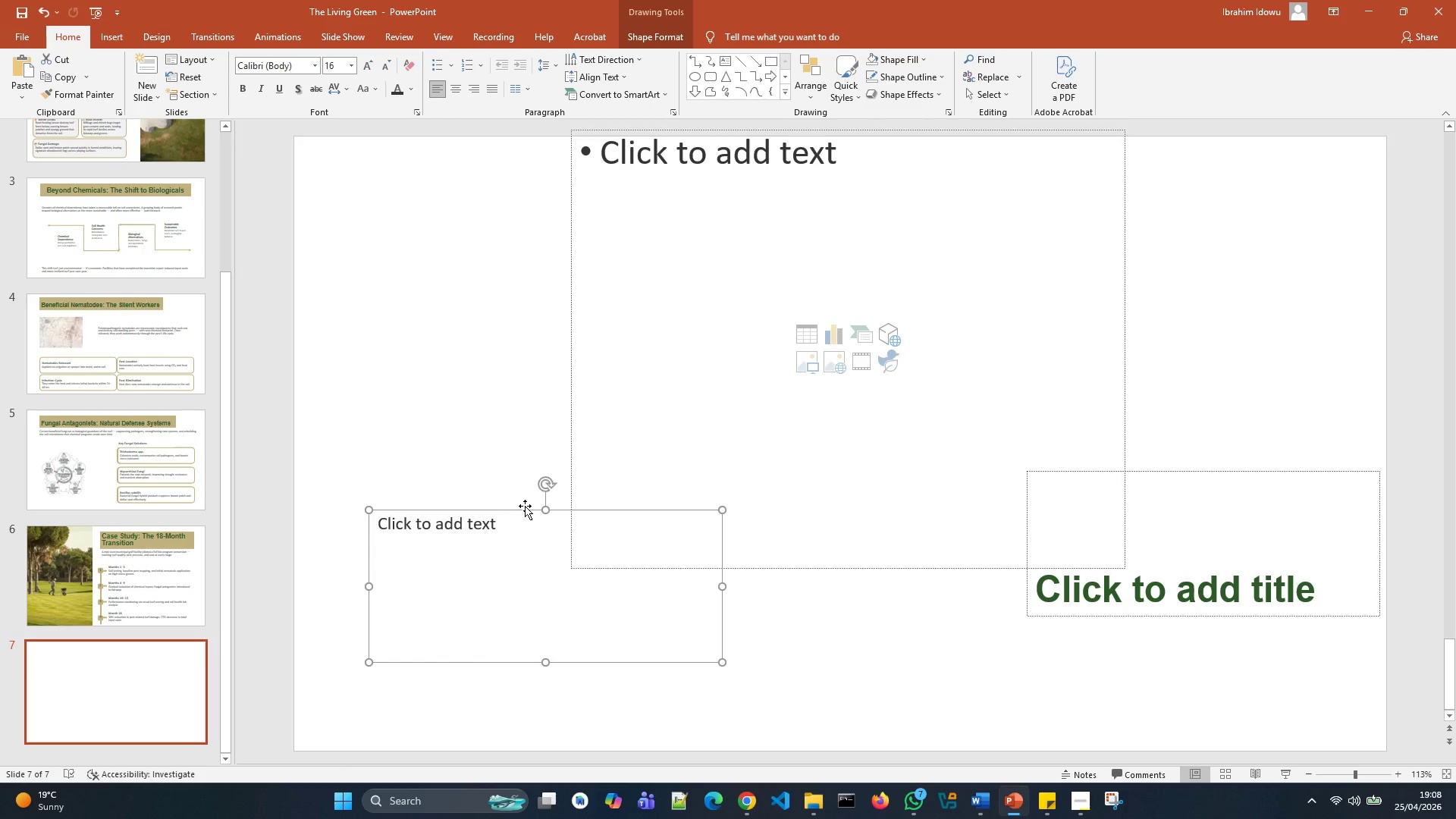 
left_click([516, 514])
 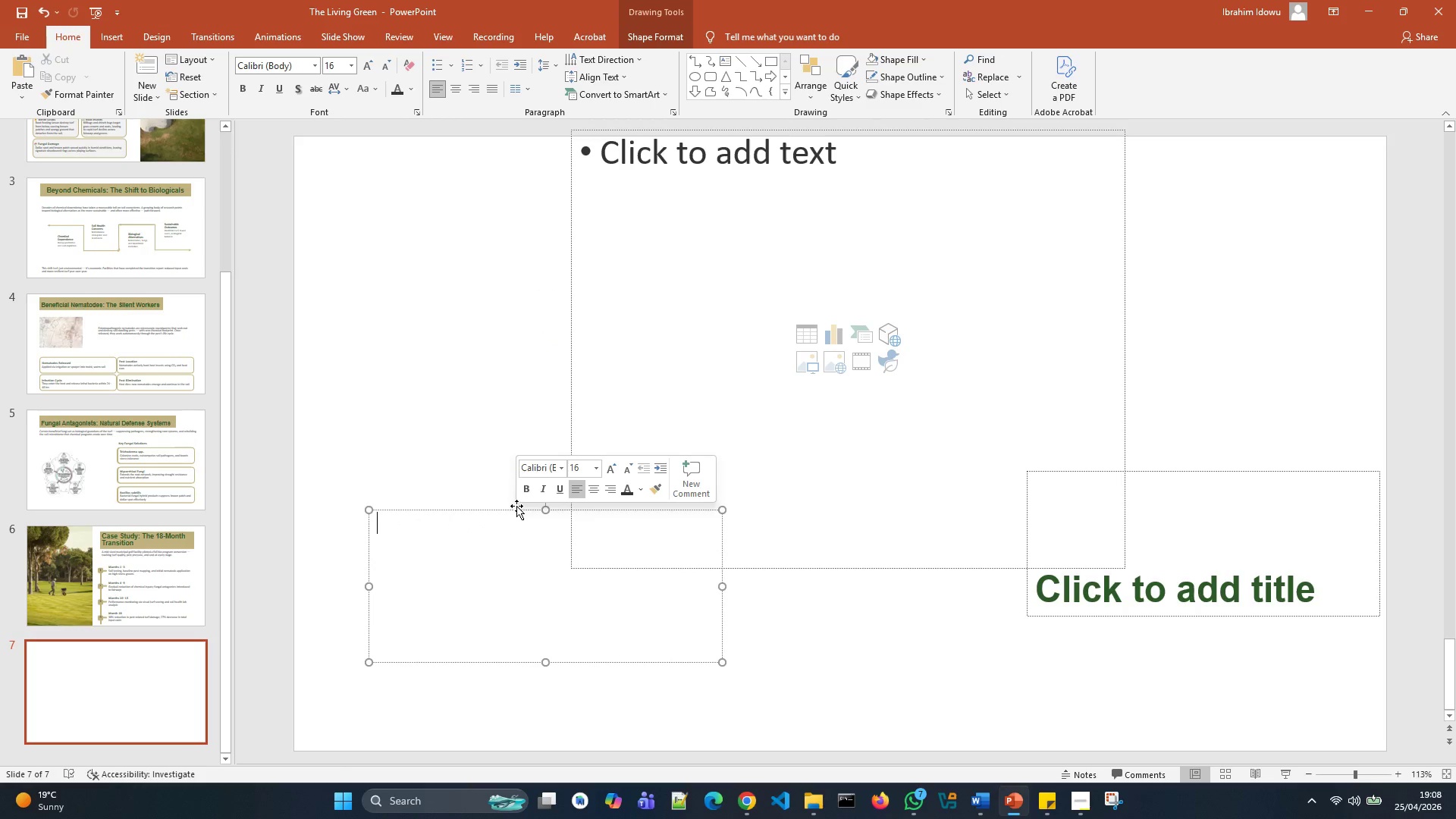 
left_click_drag(start_coordinate=[517, 509], to_coordinate=[478, 561])
 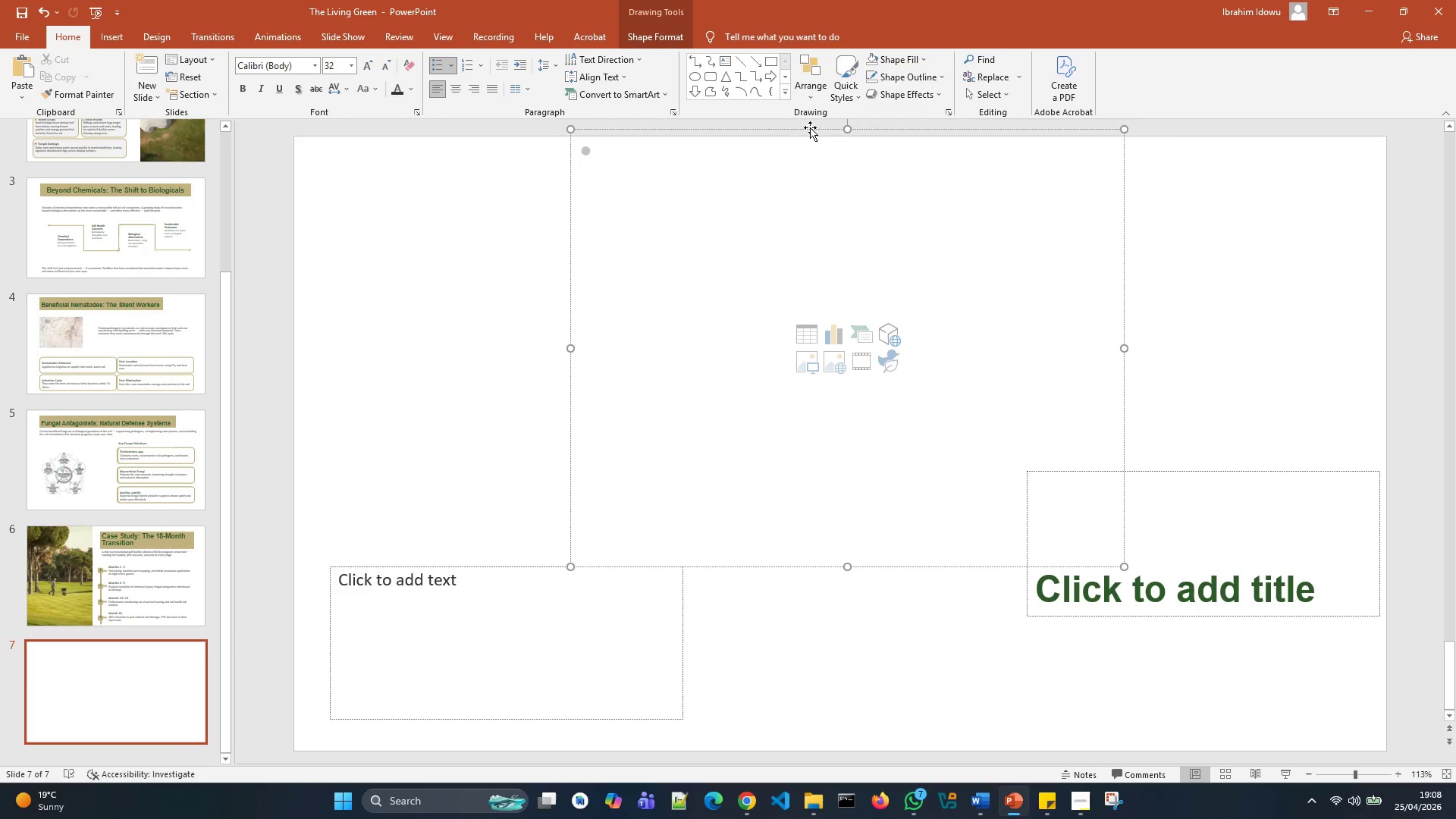 
left_click_drag(start_coordinate=[848, 130], to_coordinate=[850, 169])
 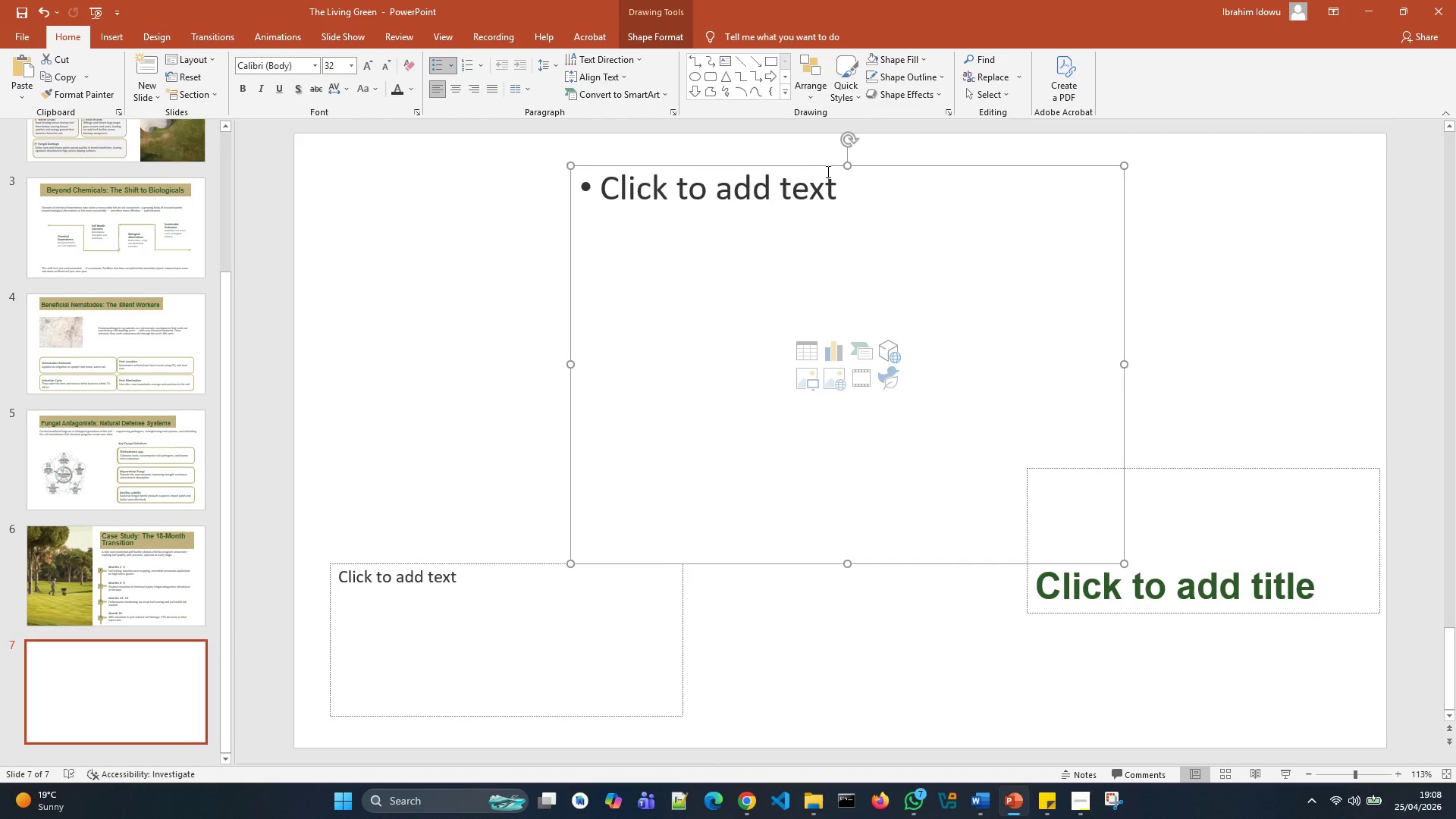 
left_click_drag(start_coordinate=[824, 166], to_coordinate=[582, 142])
 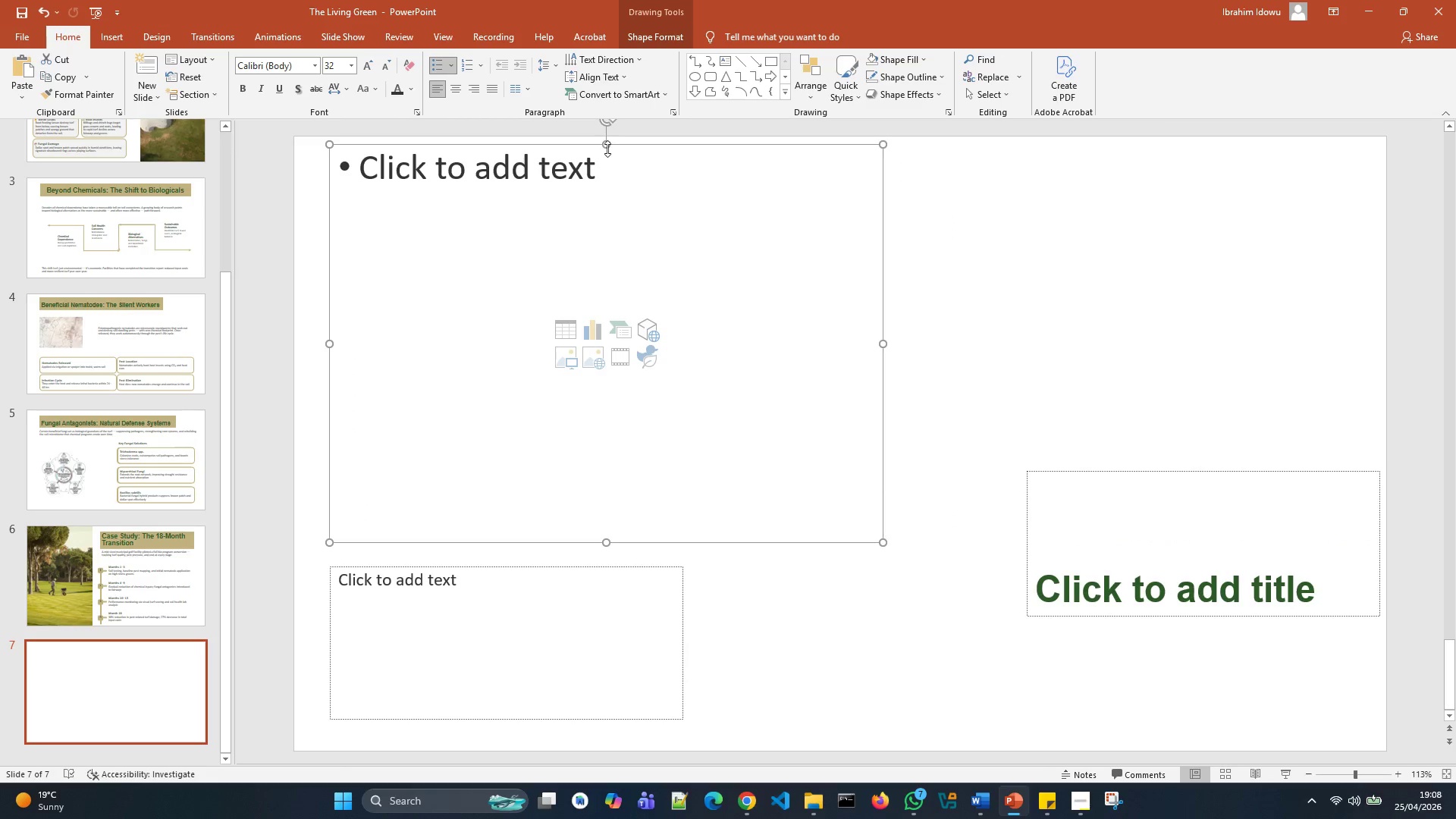 
left_click_drag(start_coordinate=[605, 146], to_coordinate=[608, 241])
 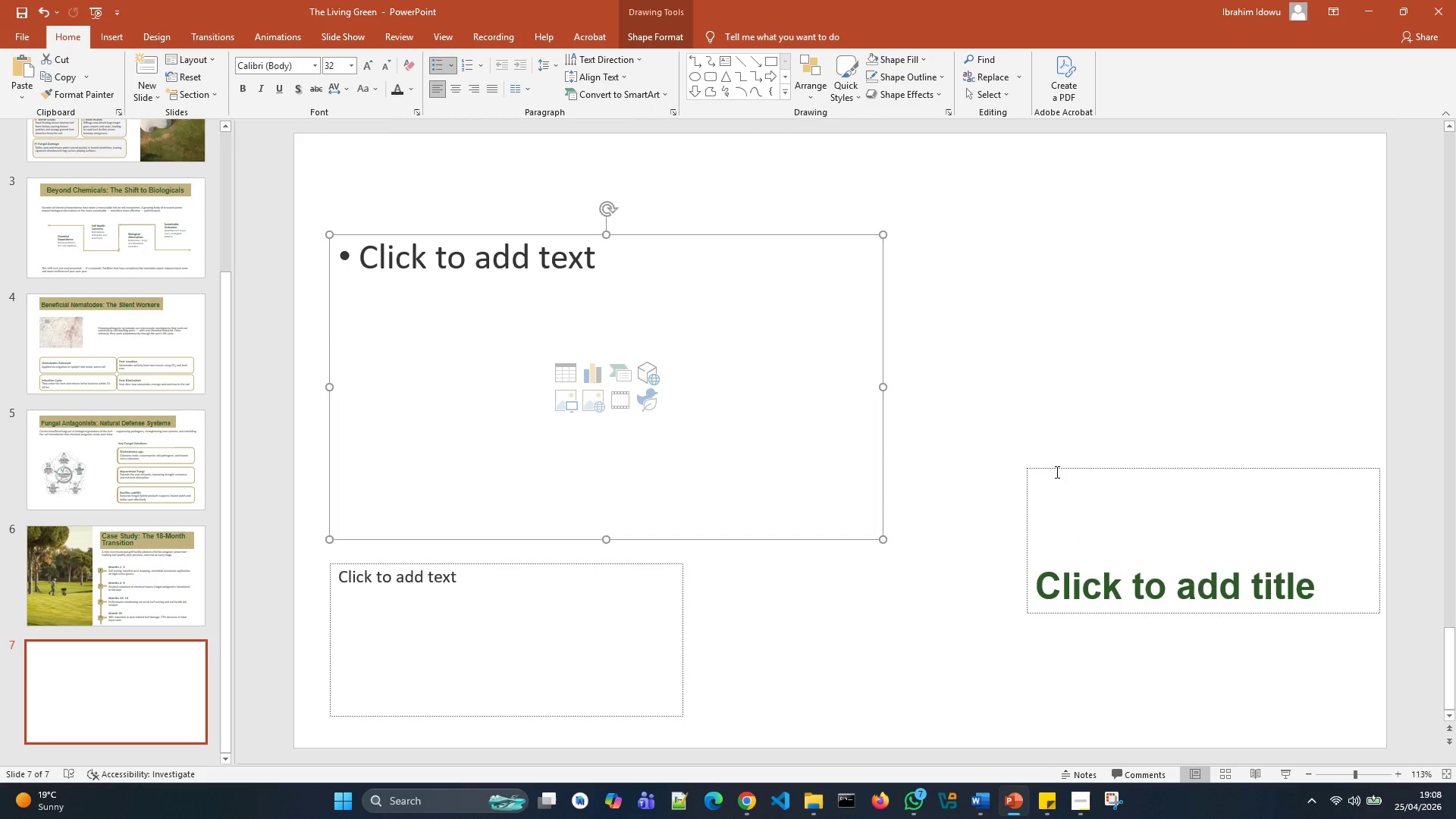 
left_click([1122, 504])
 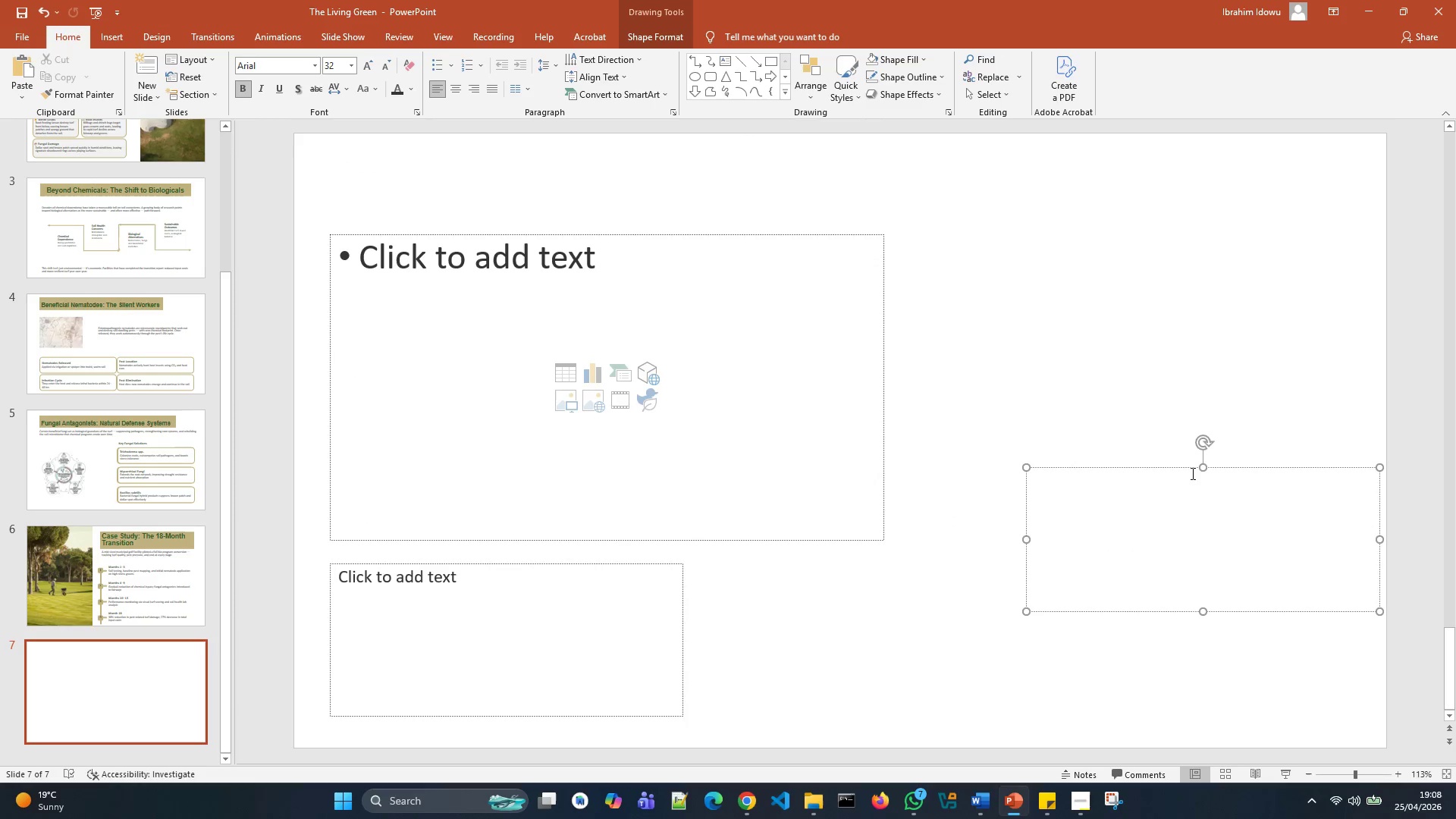 
left_click_drag(start_coordinate=[1188, 467], to_coordinate=[1084, 171])
 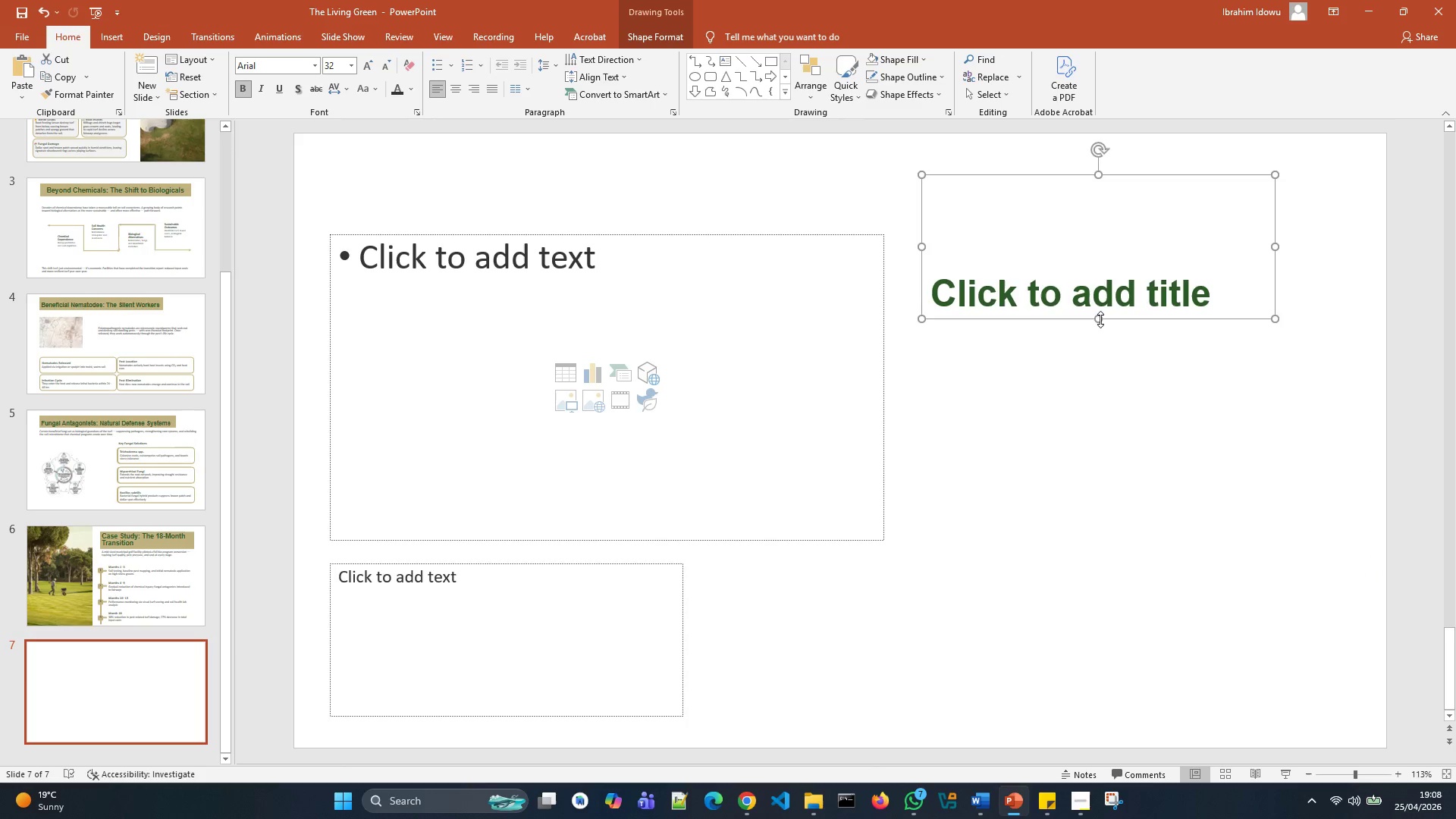 
left_click_drag(start_coordinate=[1100, 319], to_coordinate=[1100, 227])
 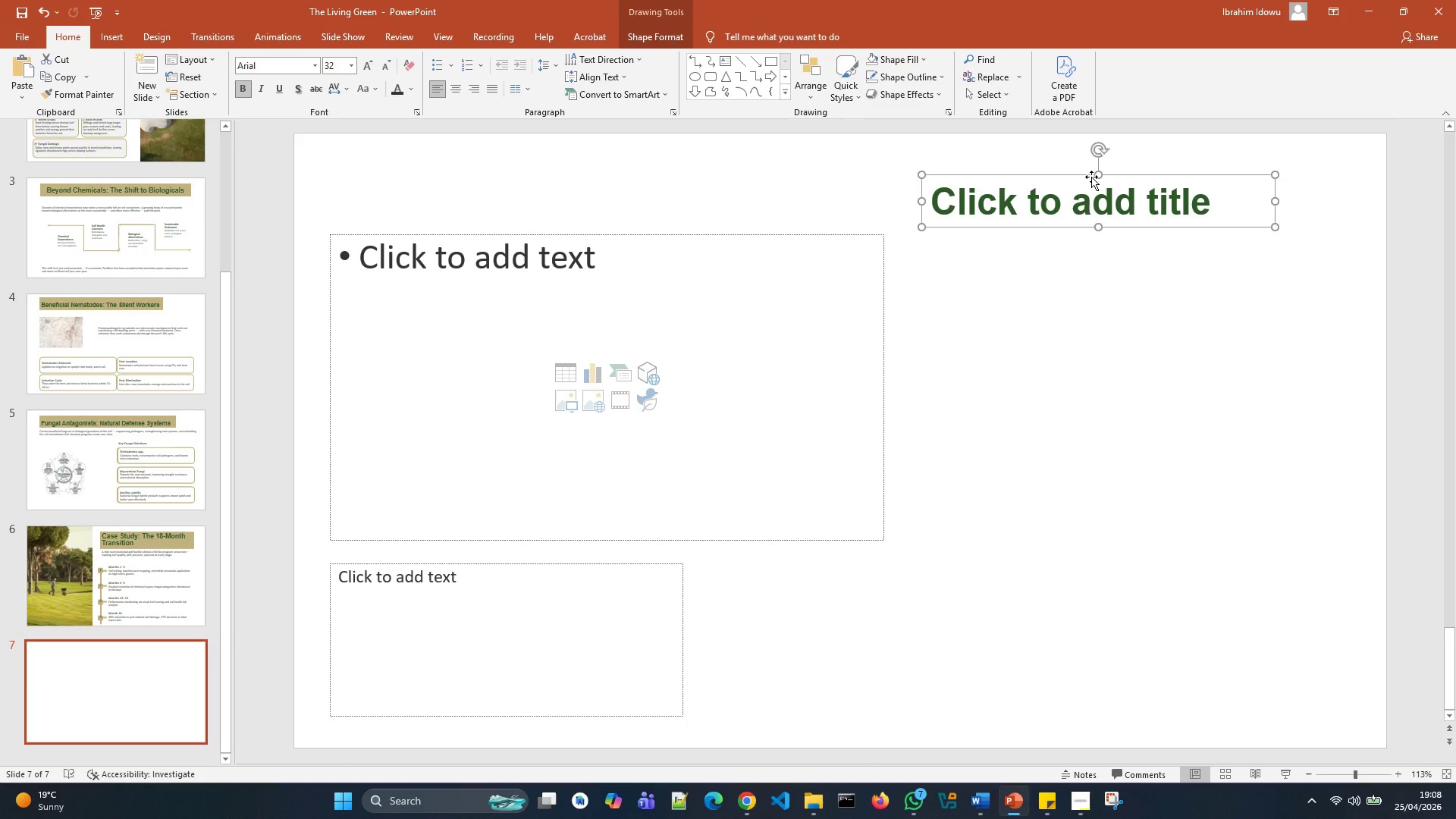 
left_click_drag(start_coordinate=[1091, 177], to_coordinate=[499, 152])
 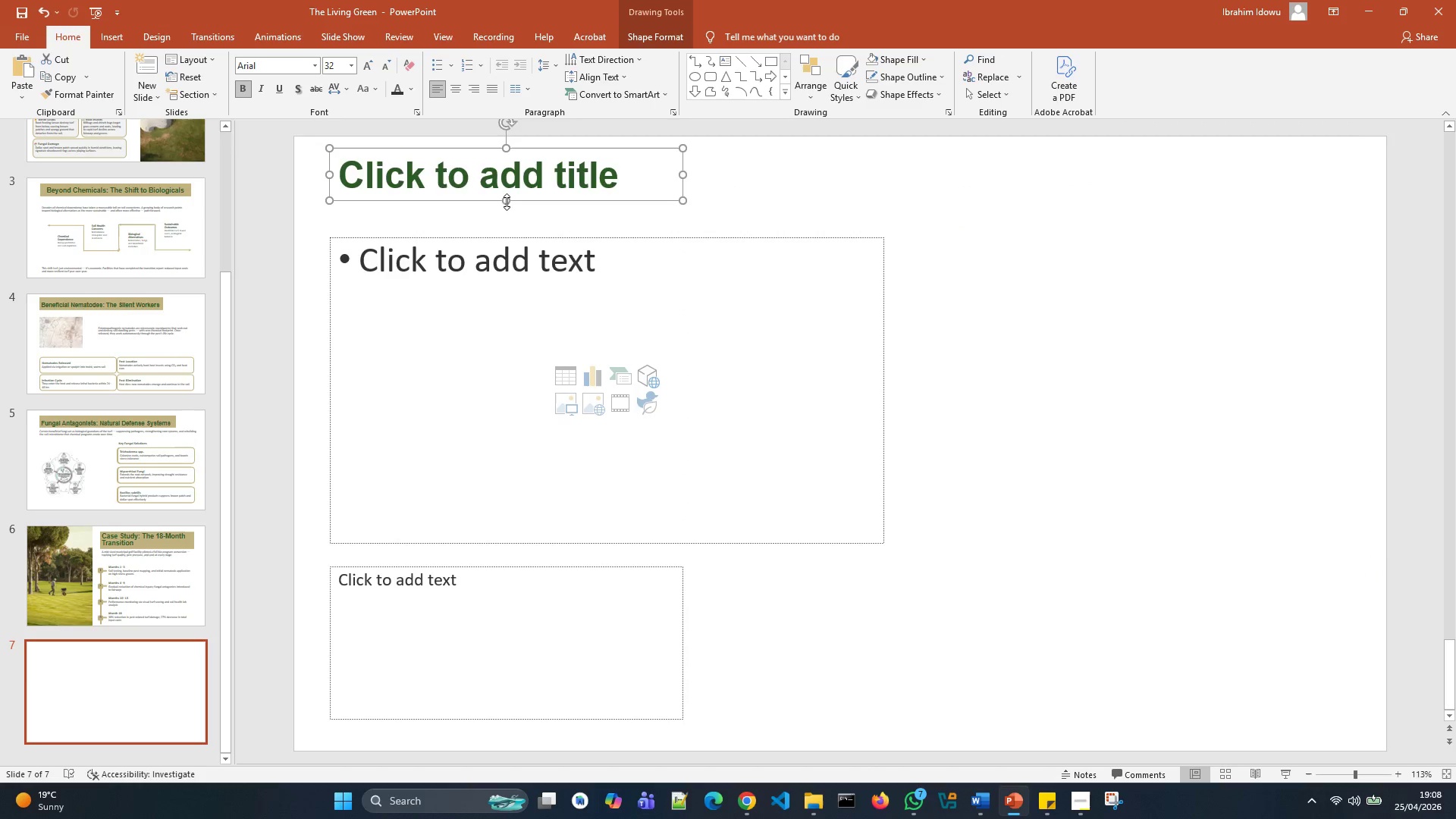 
left_click_drag(start_coordinate=[506, 202], to_coordinate=[506, 212])
 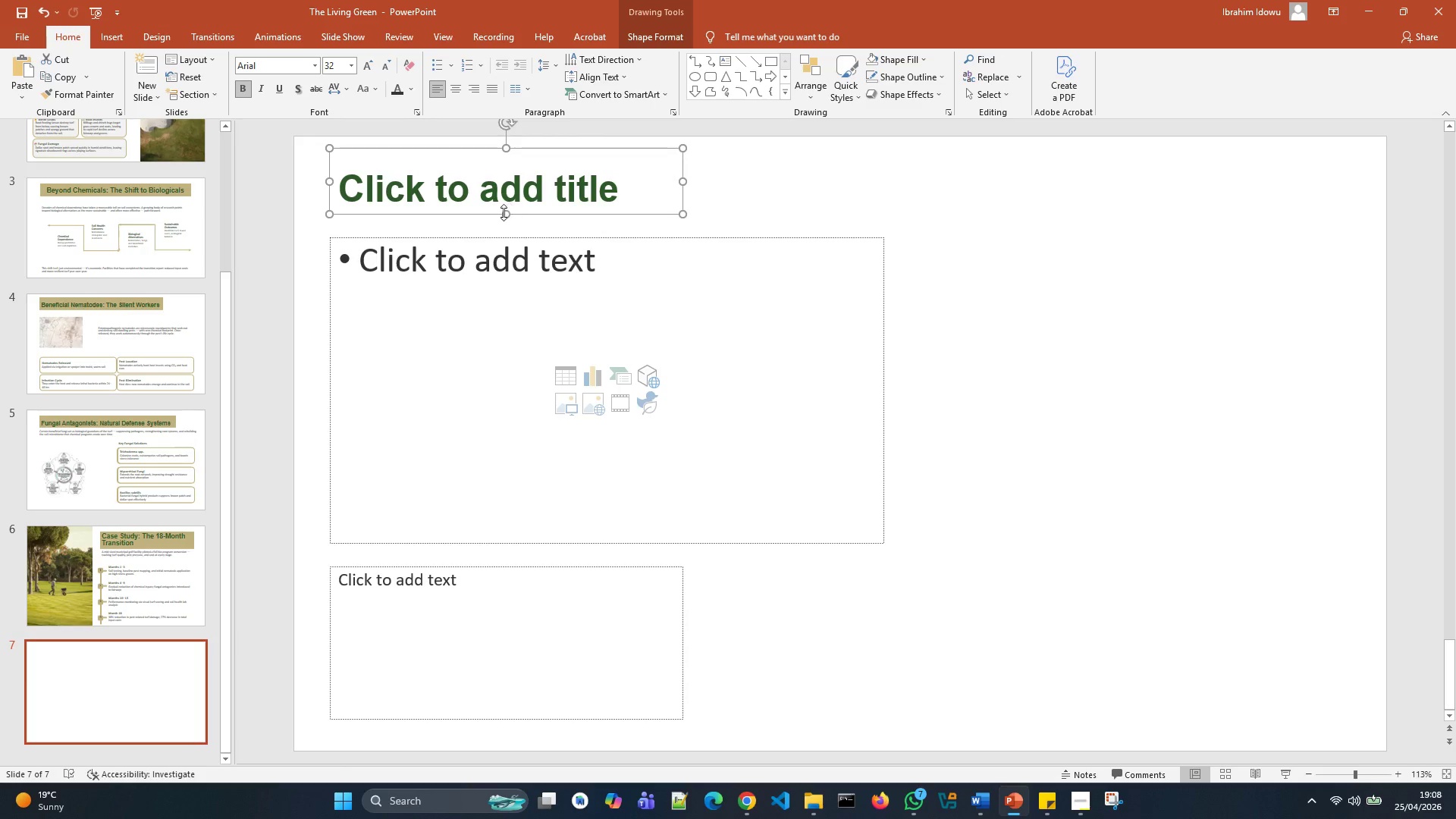 
left_click_drag(start_coordinate=[506, 213], to_coordinate=[506, 209])
 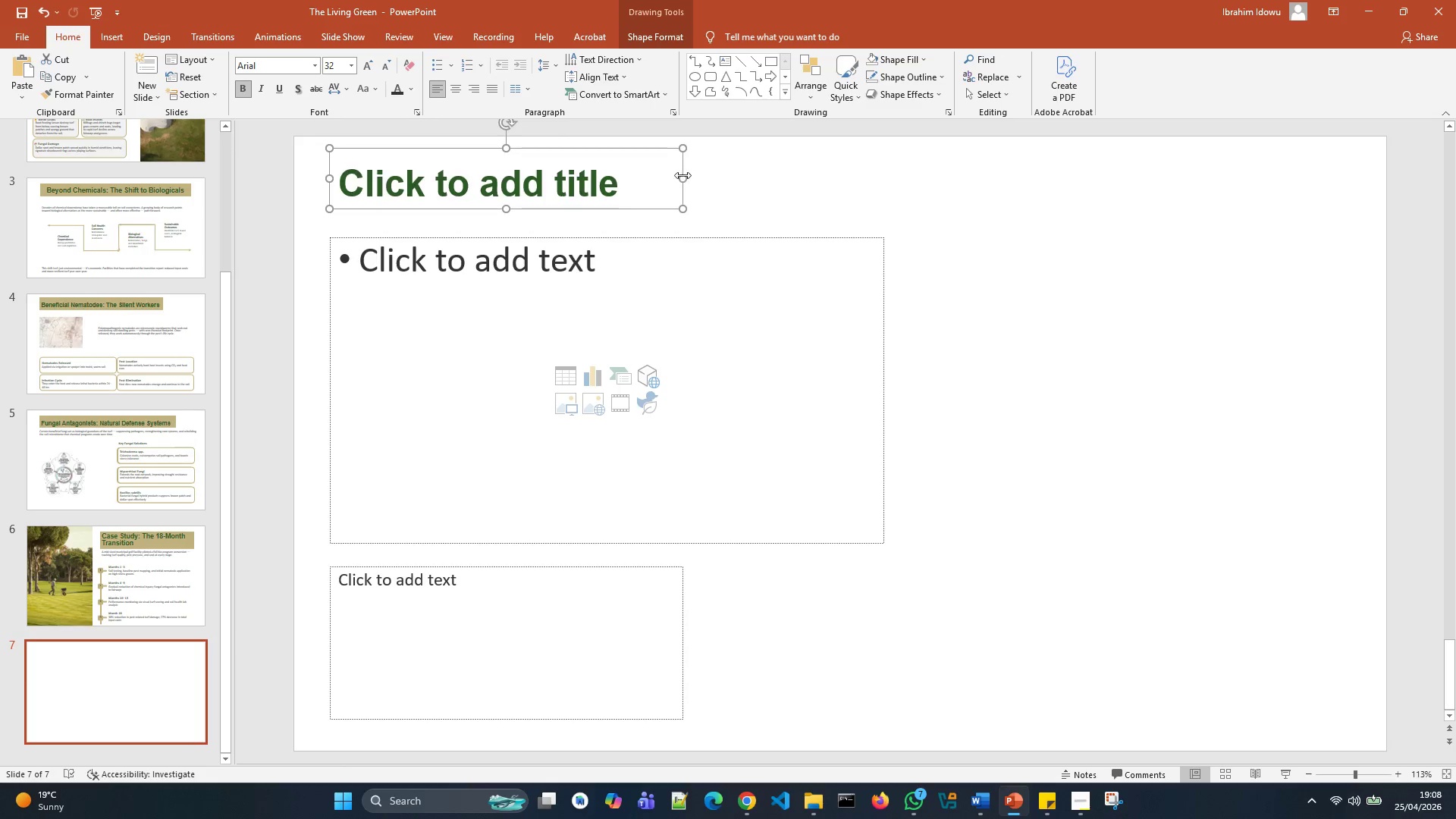 
left_click_drag(start_coordinate=[682, 175], to_coordinate=[908, 191])
 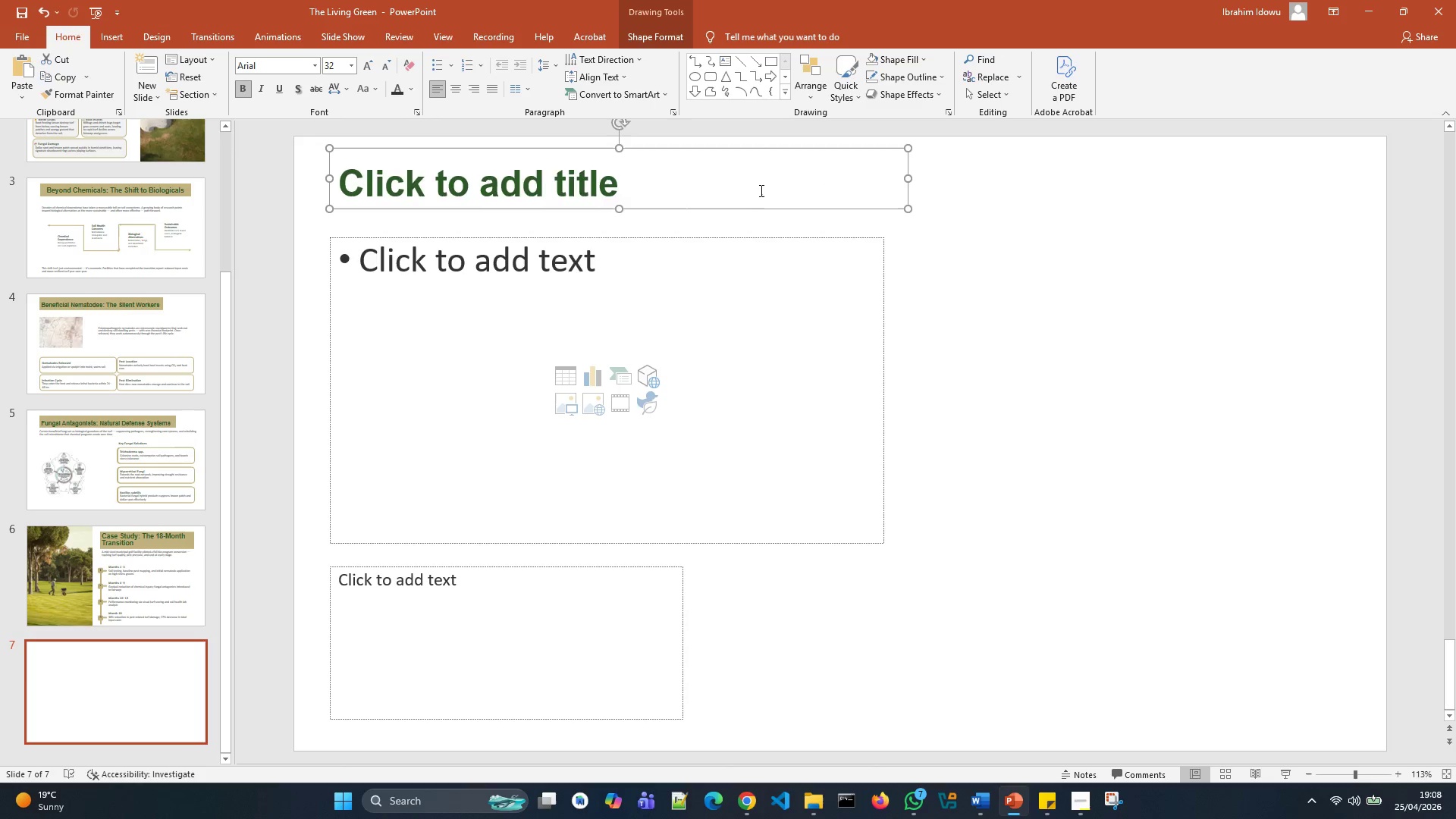 
left_click([760, 190])
 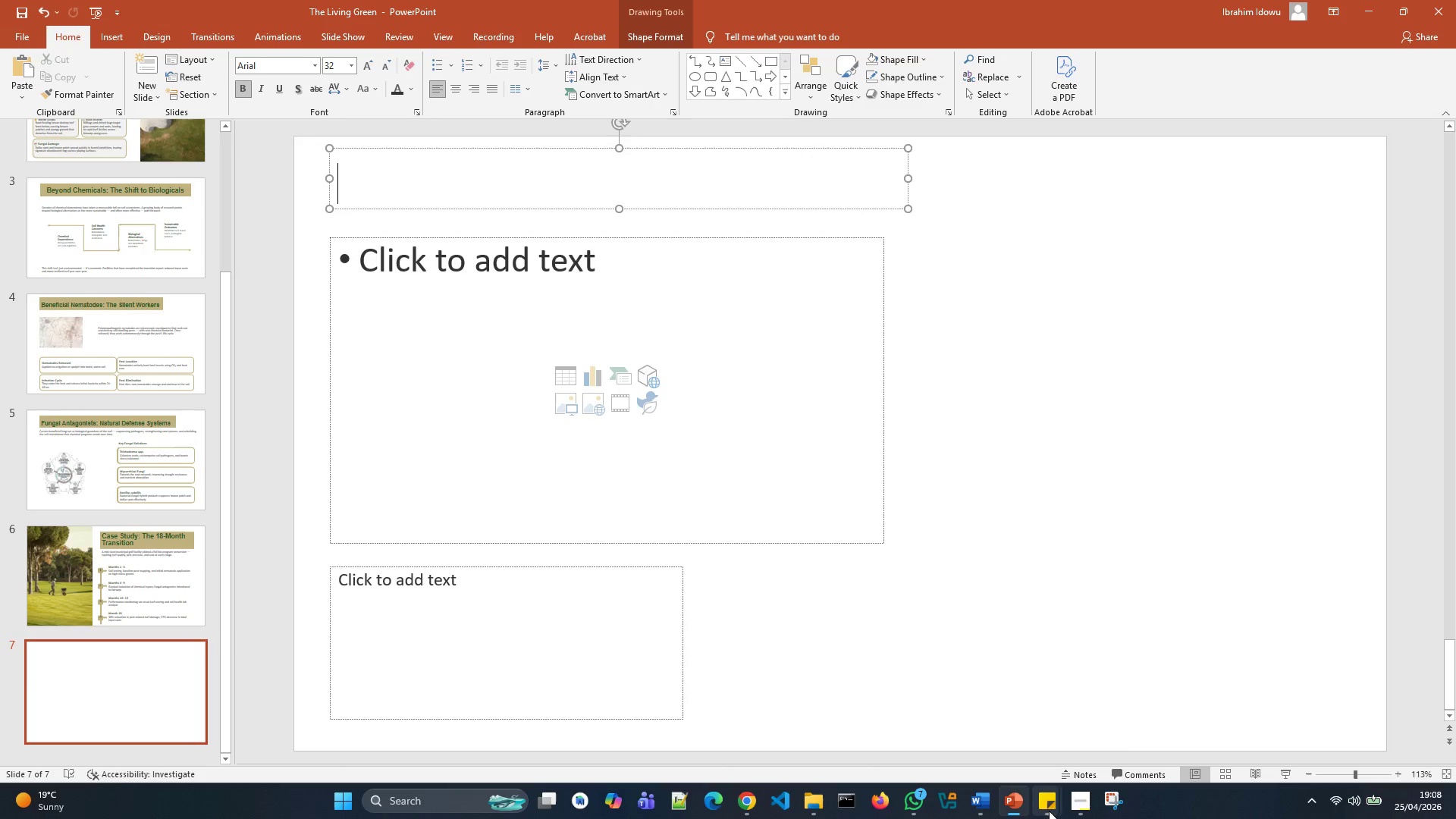 
left_click([1067, 738])
 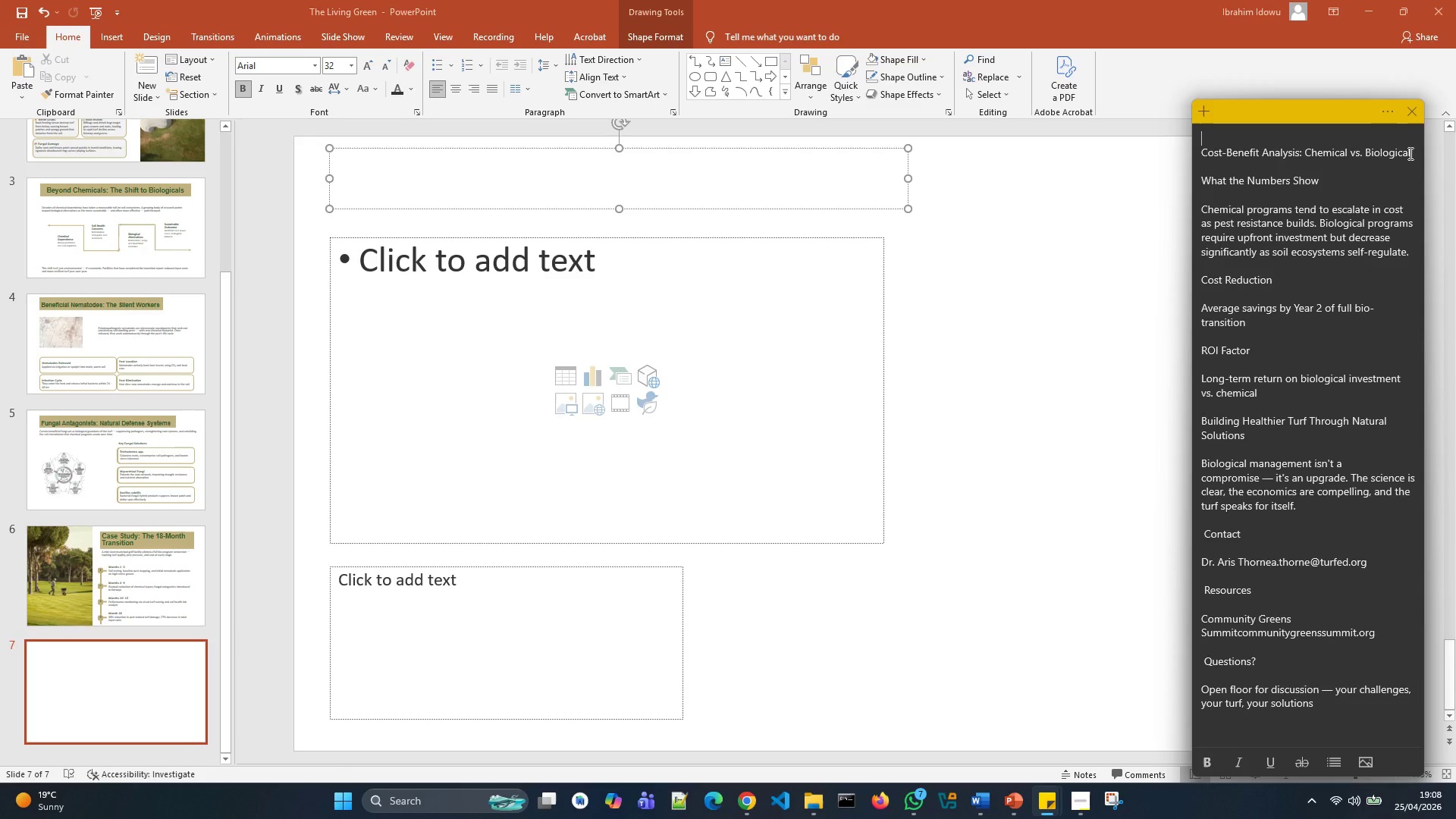 
left_click_drag(start_coordinate=[1411, 155], to_coordinate=[1200, 149])
 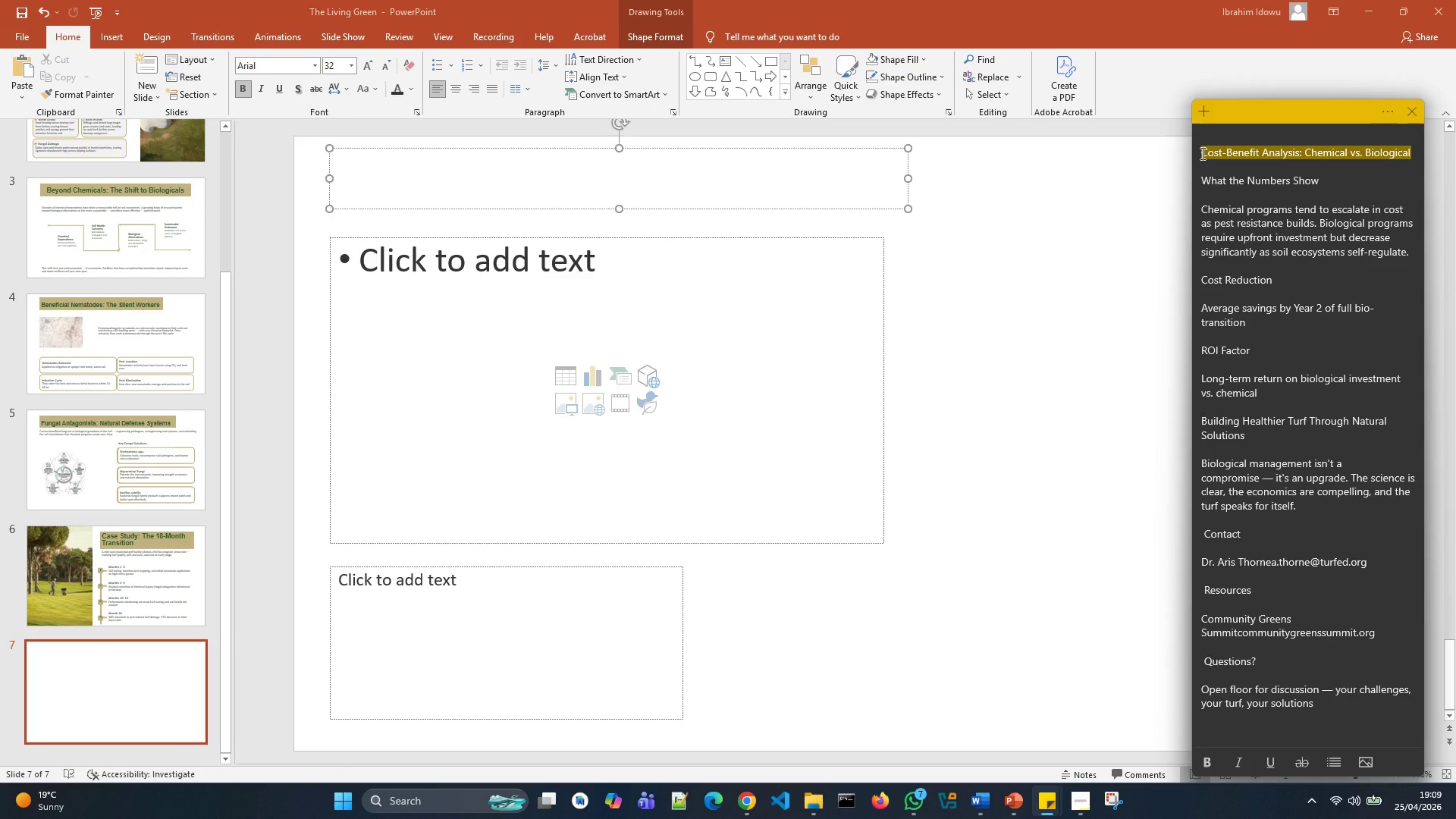 
key(Control+X)
 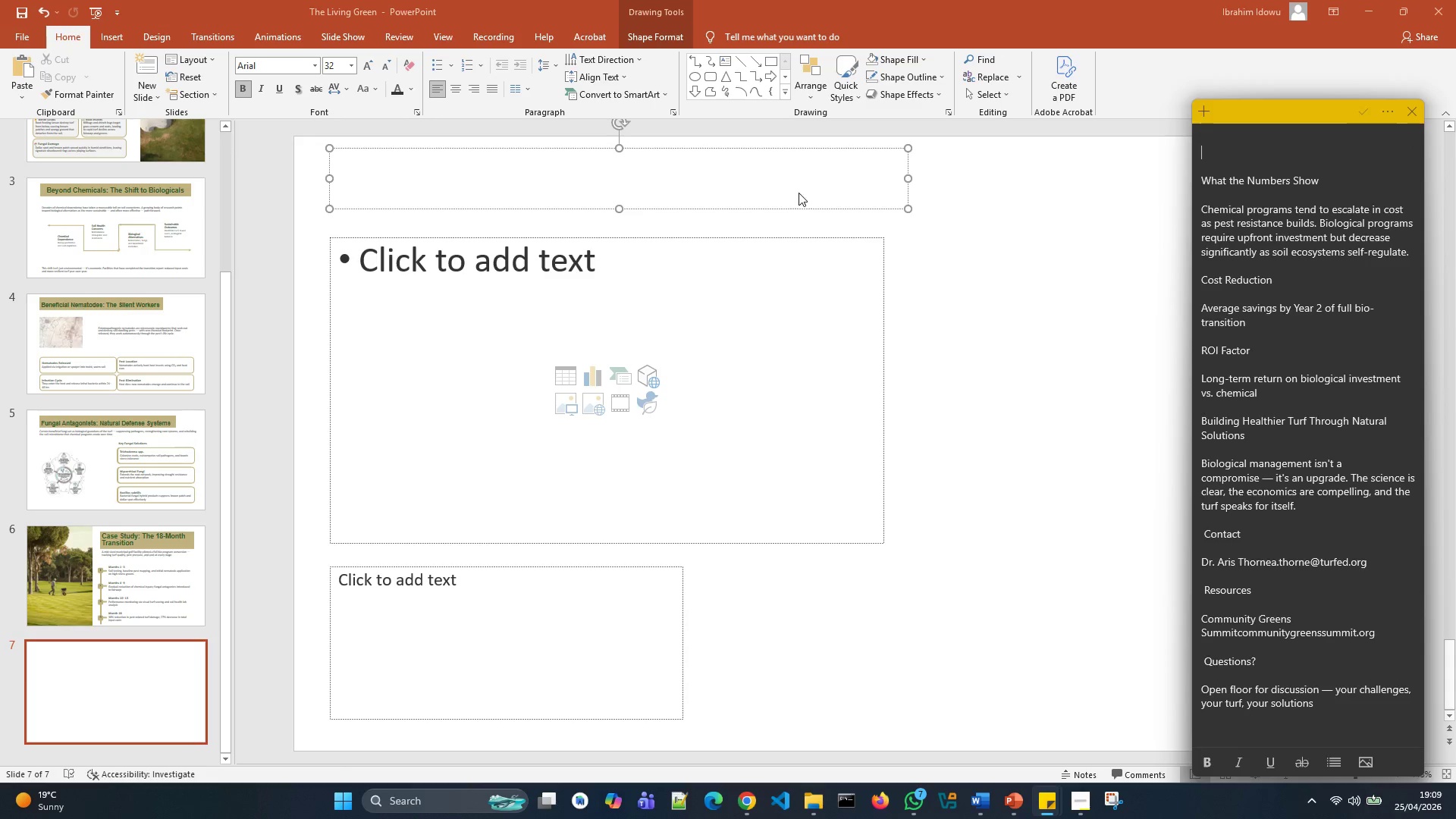 
left_click([797, 190])
 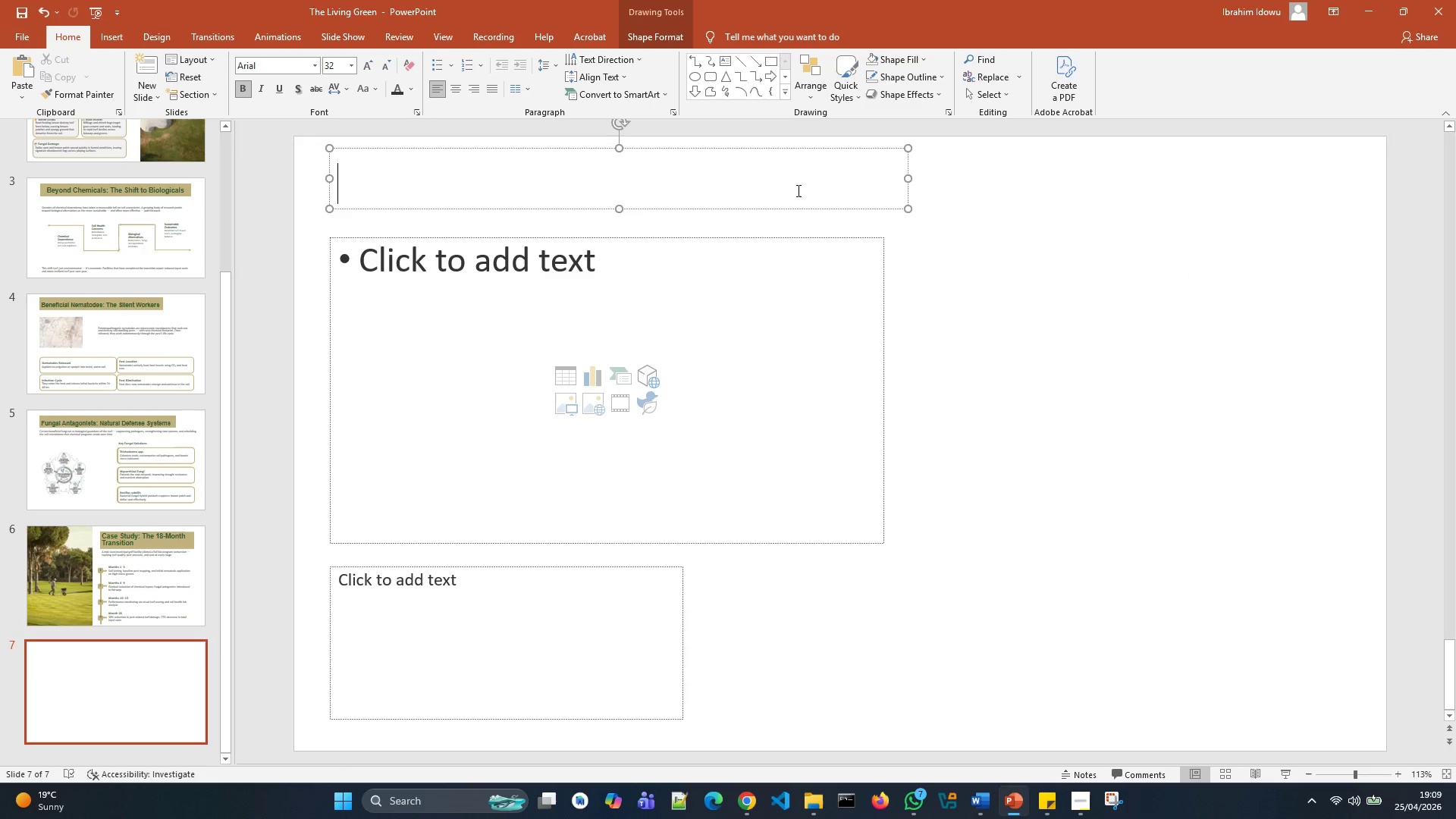 
key(Control+V)
 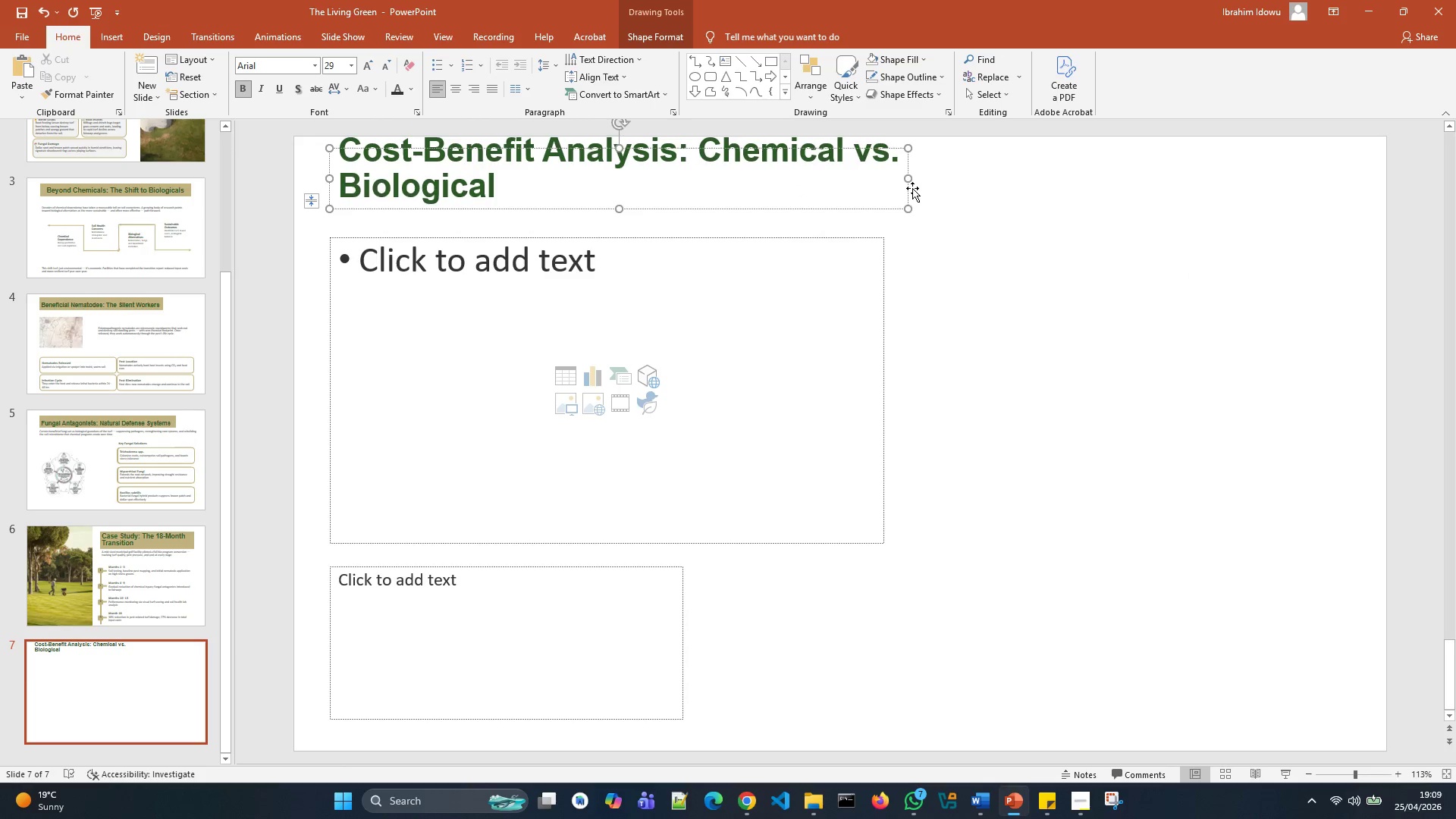 
left_click_drag(start_coordinate=[908, 181], to_coordinate=[1055, 184])
 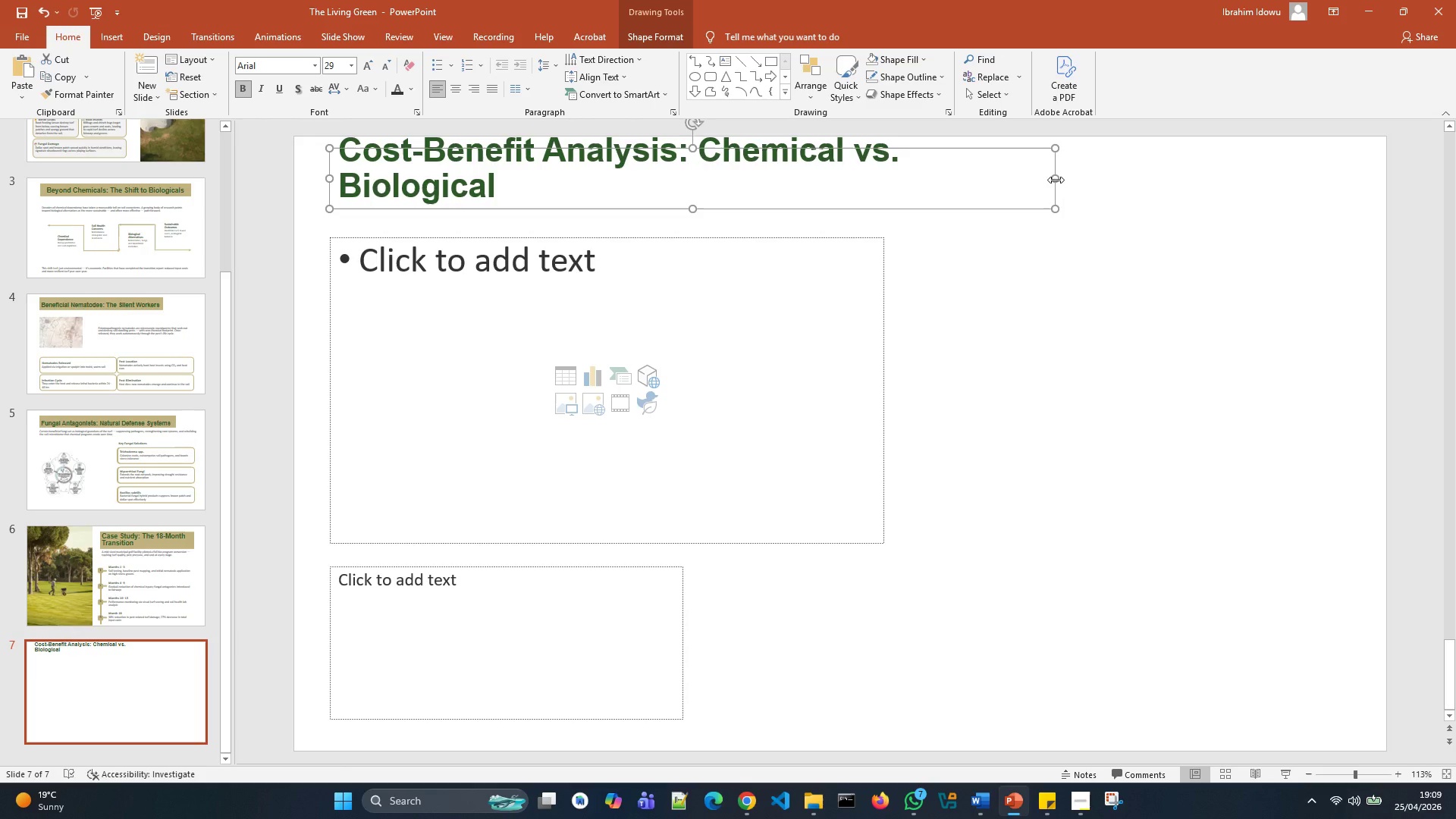 
left_click_drag(start_coordinate=[1056, 180], to_coordinate=[1106, 177])
 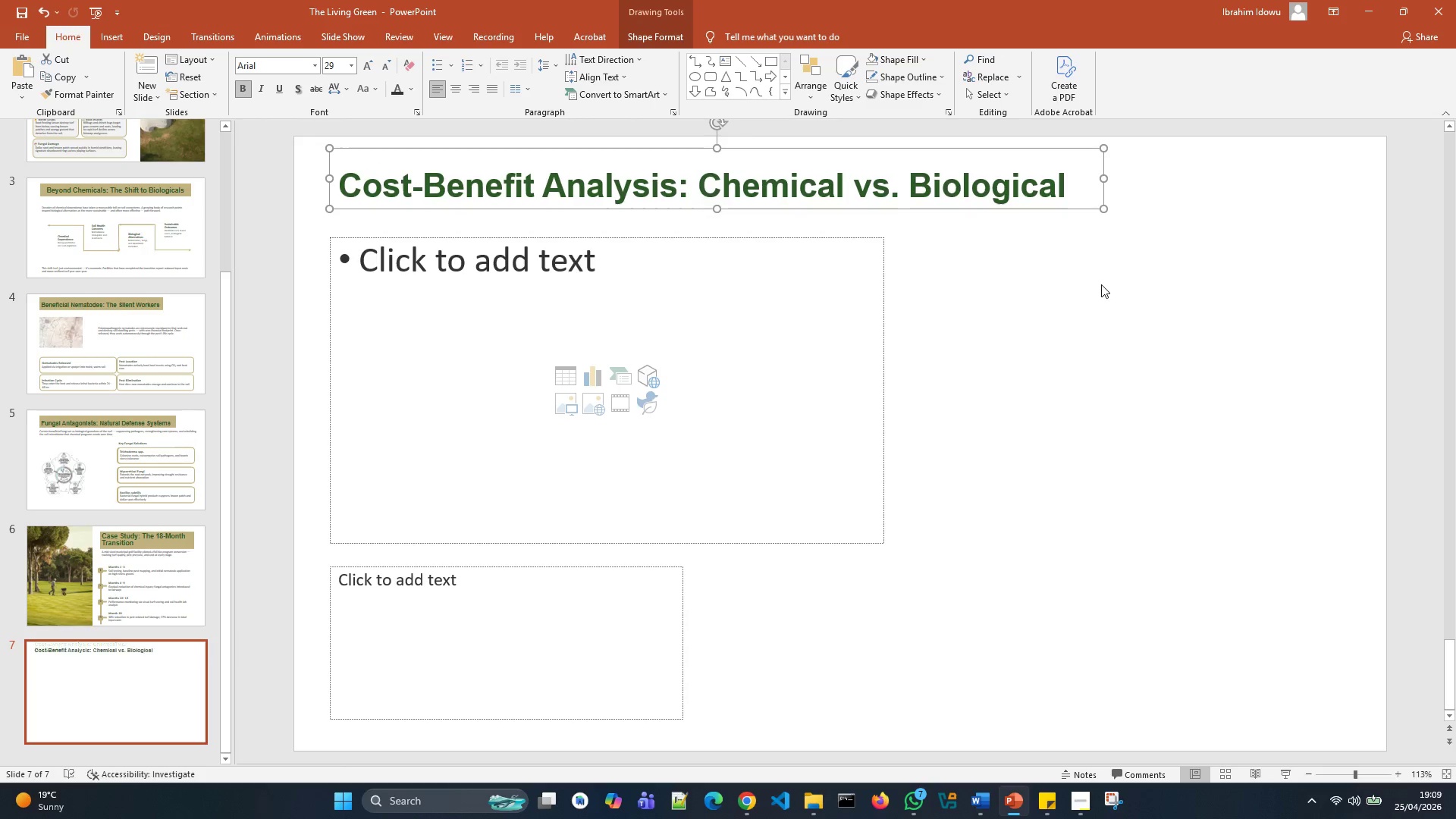 
left_click([1101, 284])
 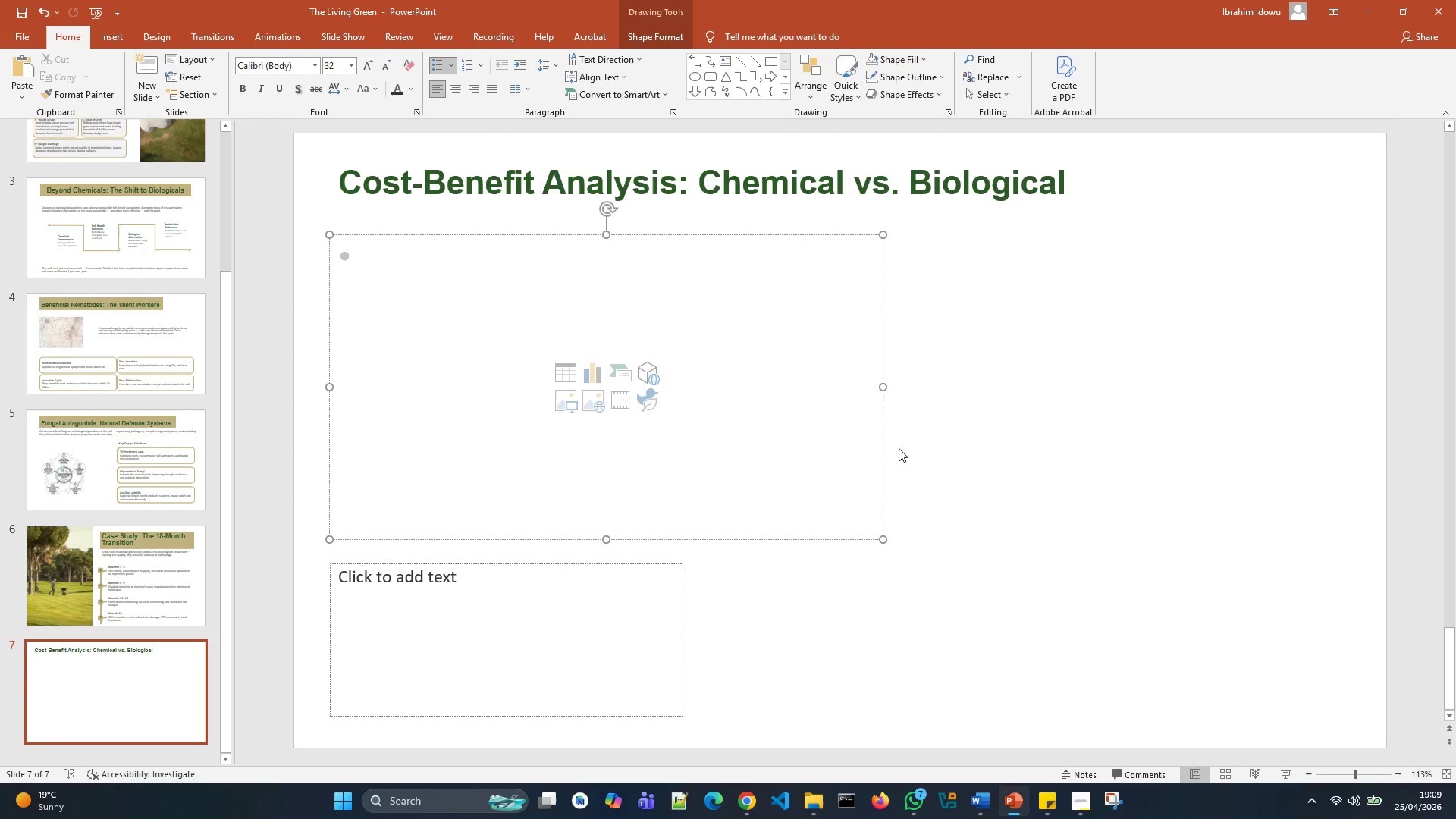 
left_click_drag(start_coordinate=[879, 387], to_coordinate=[1018, 390])
 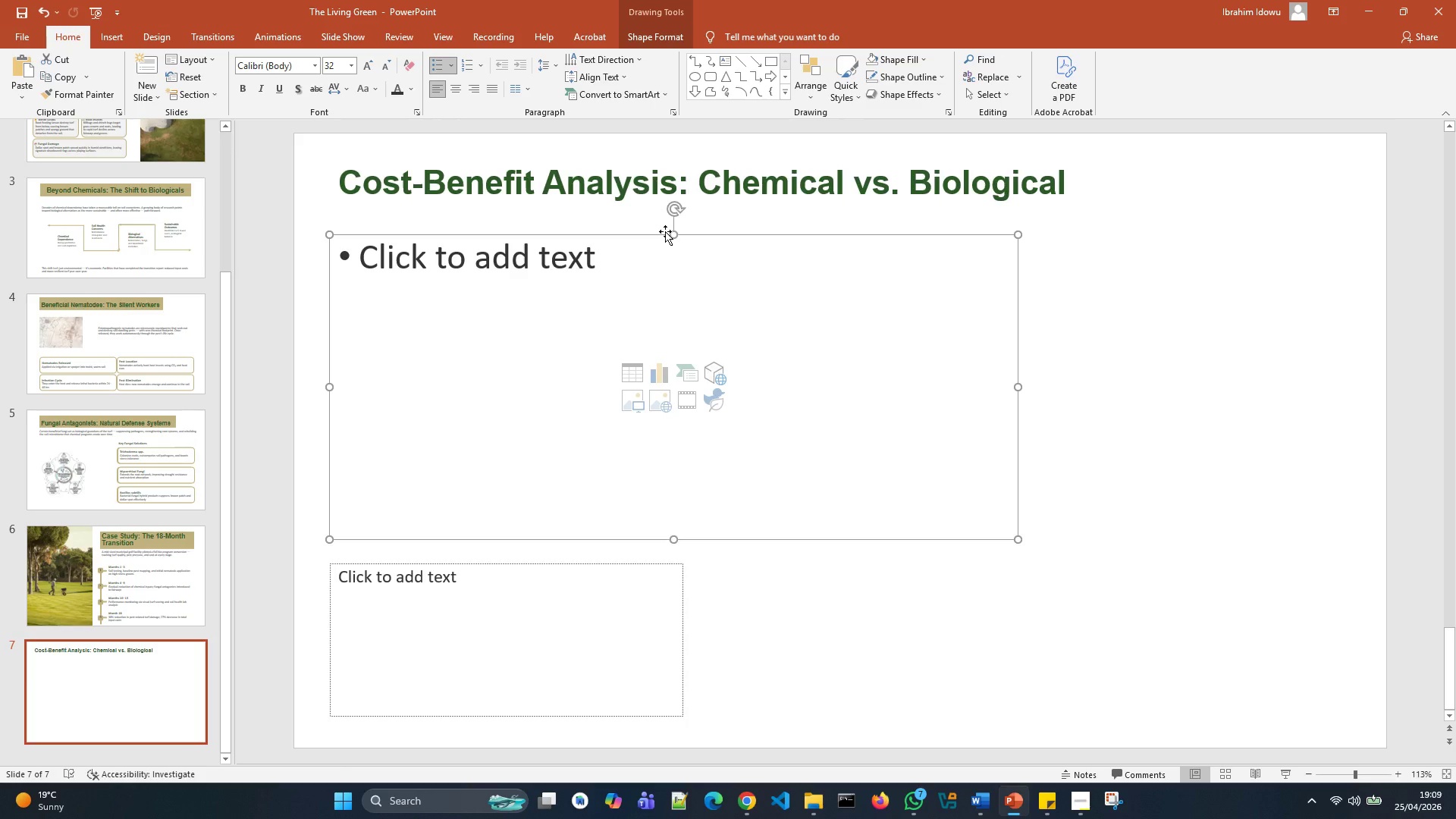 
left_click_drag(start_coordinate=[676, 237], to_coordinate=[675, 227])
 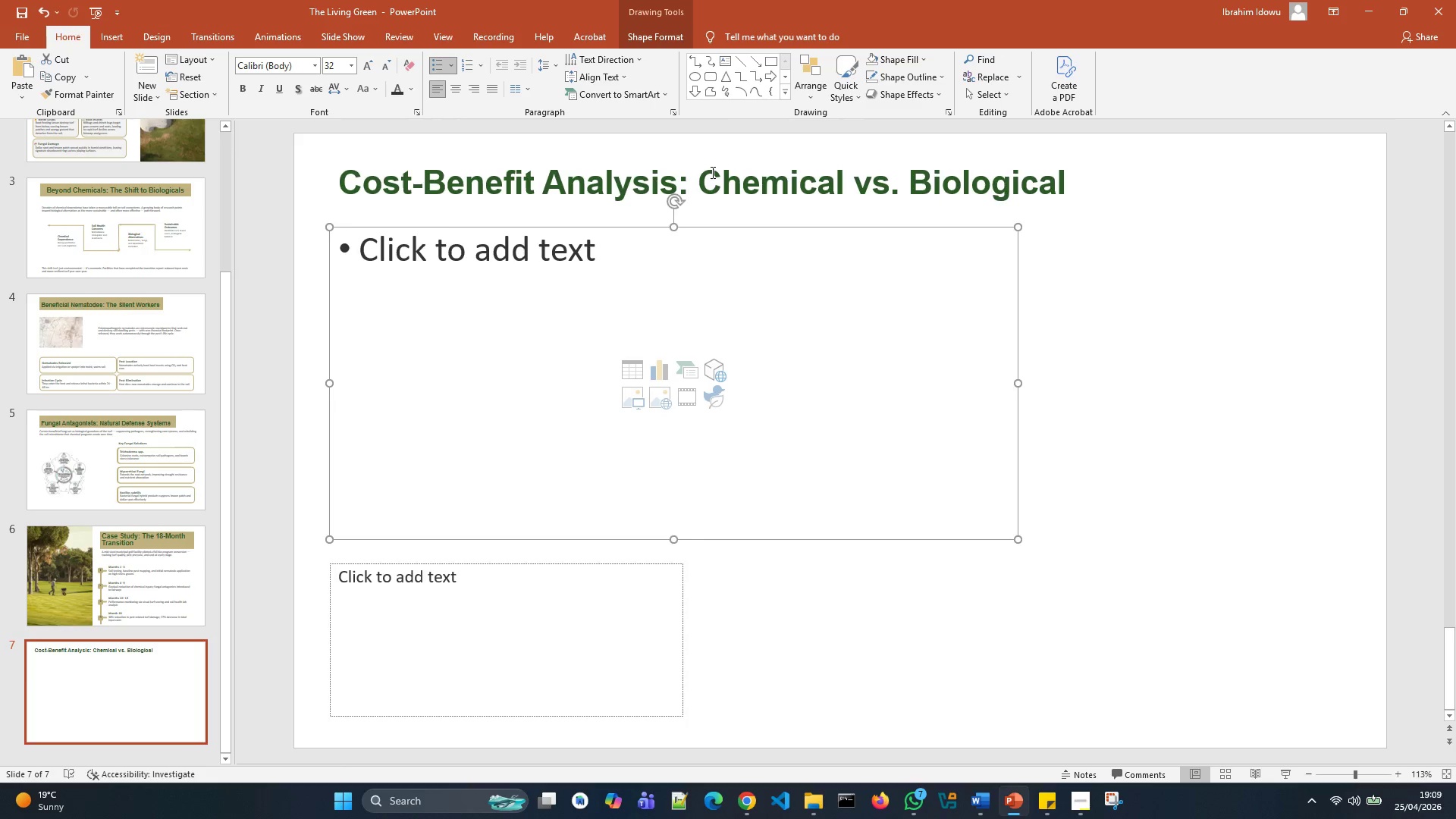 
left_click([712, 171])
 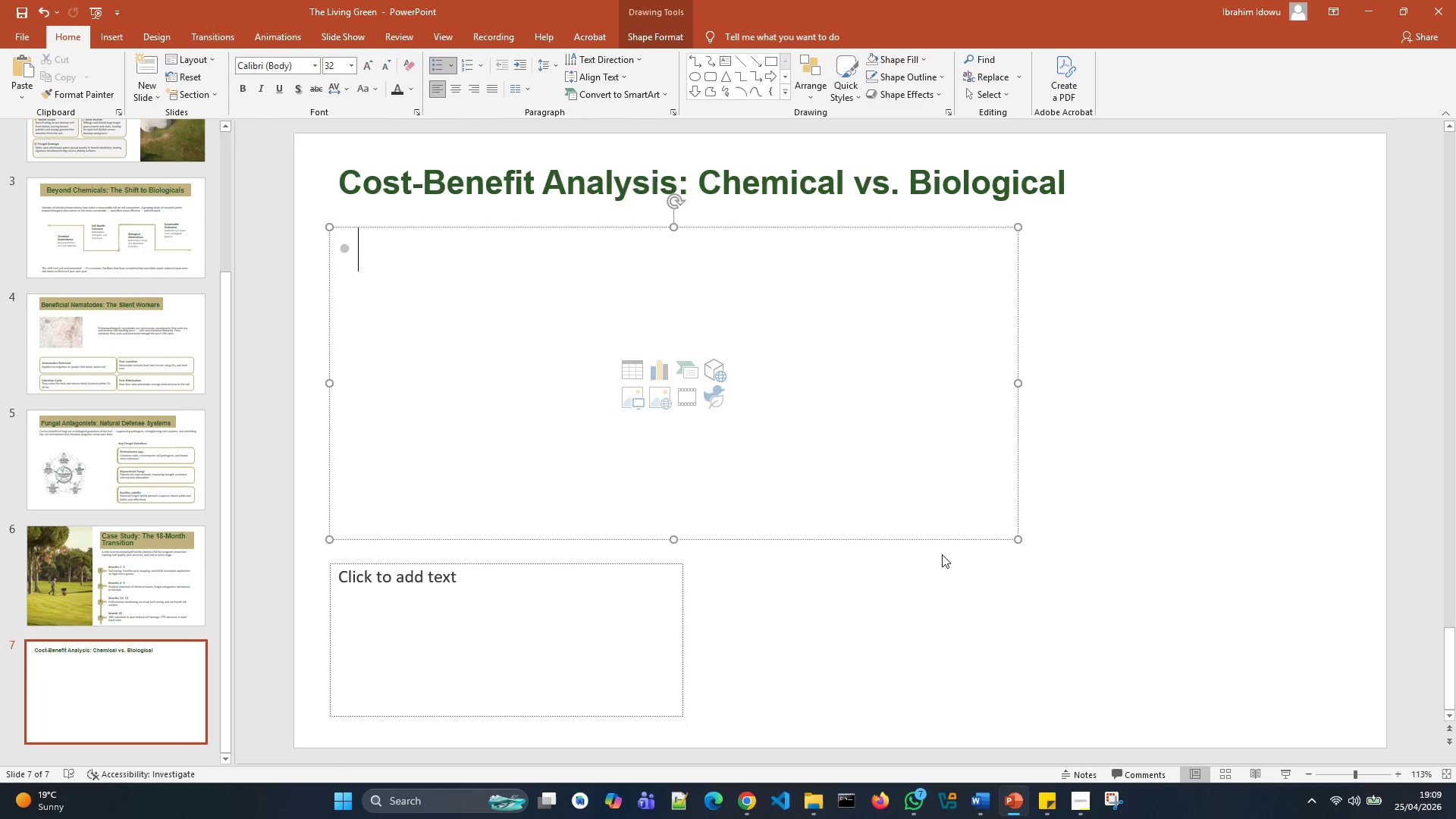 
left_click([569, 650])
 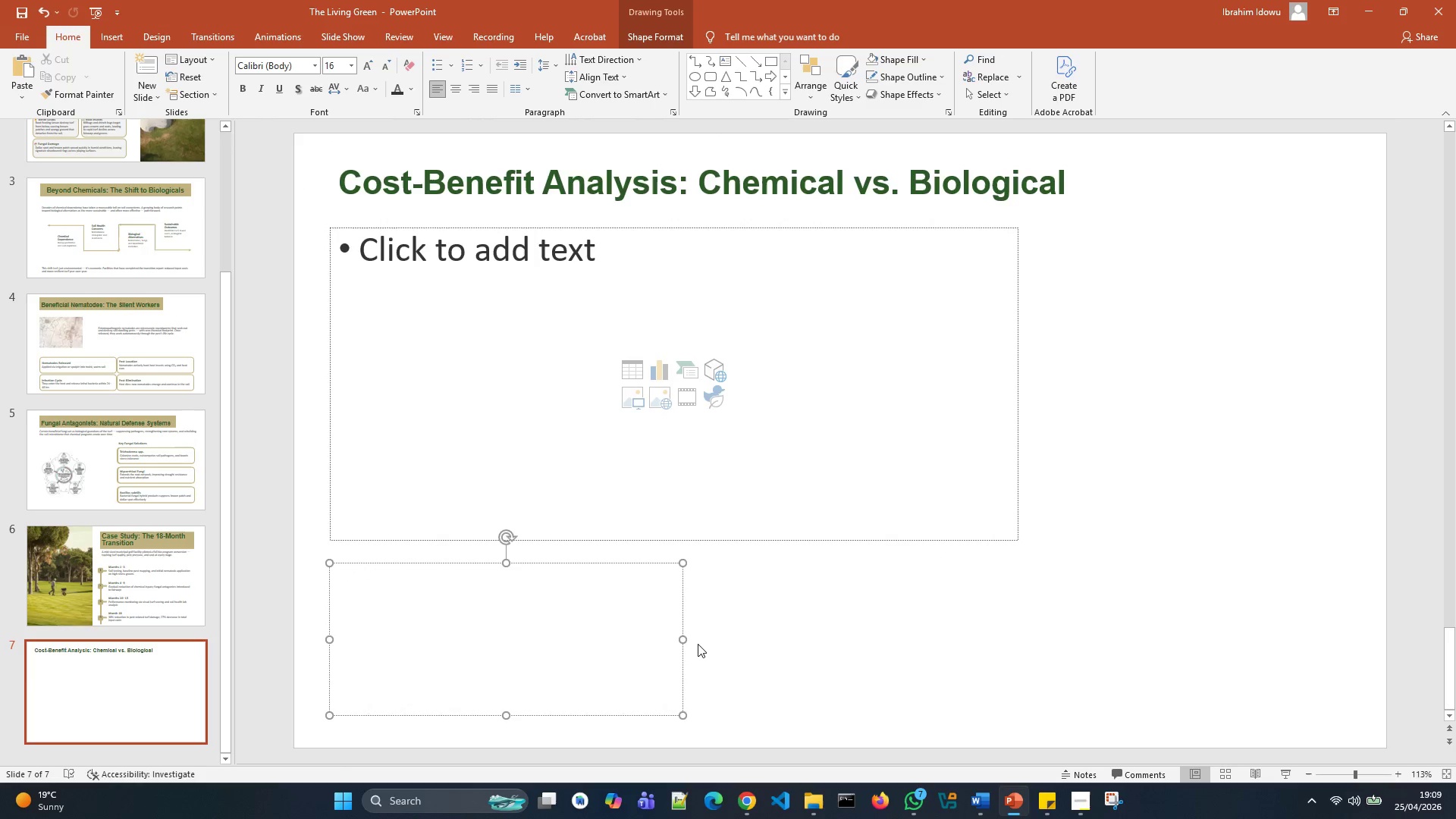 
left_click_drag(start_coordinate=[681, 639], to_coordinate=[1323, 602])
 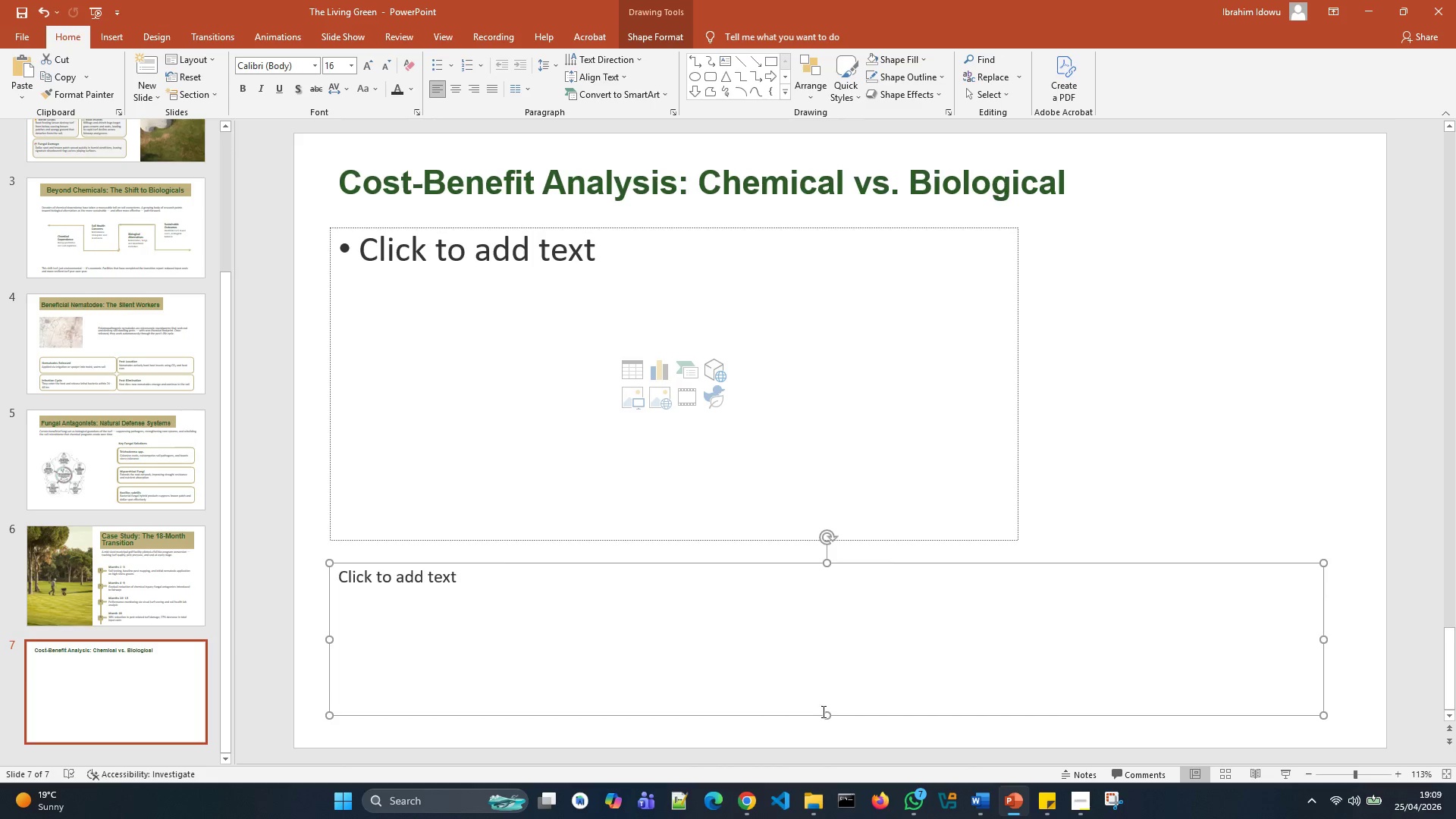 
left_click_drag(start_coordinate=[822, 711], to_coordinate=[833, 679])
 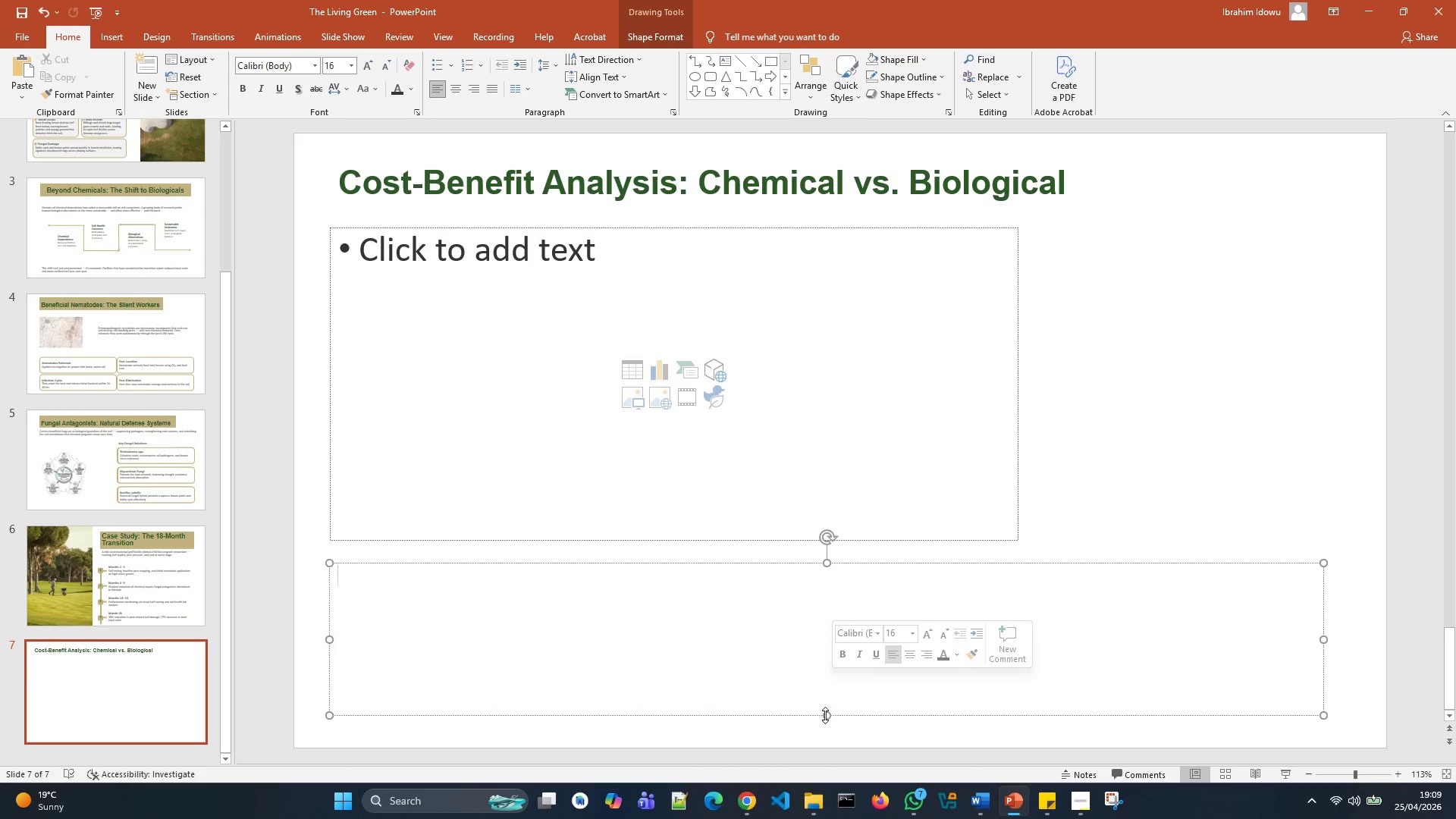 
left_click_drag(start_coordinate=[825, 714], to_coordinate=[827, 645])